 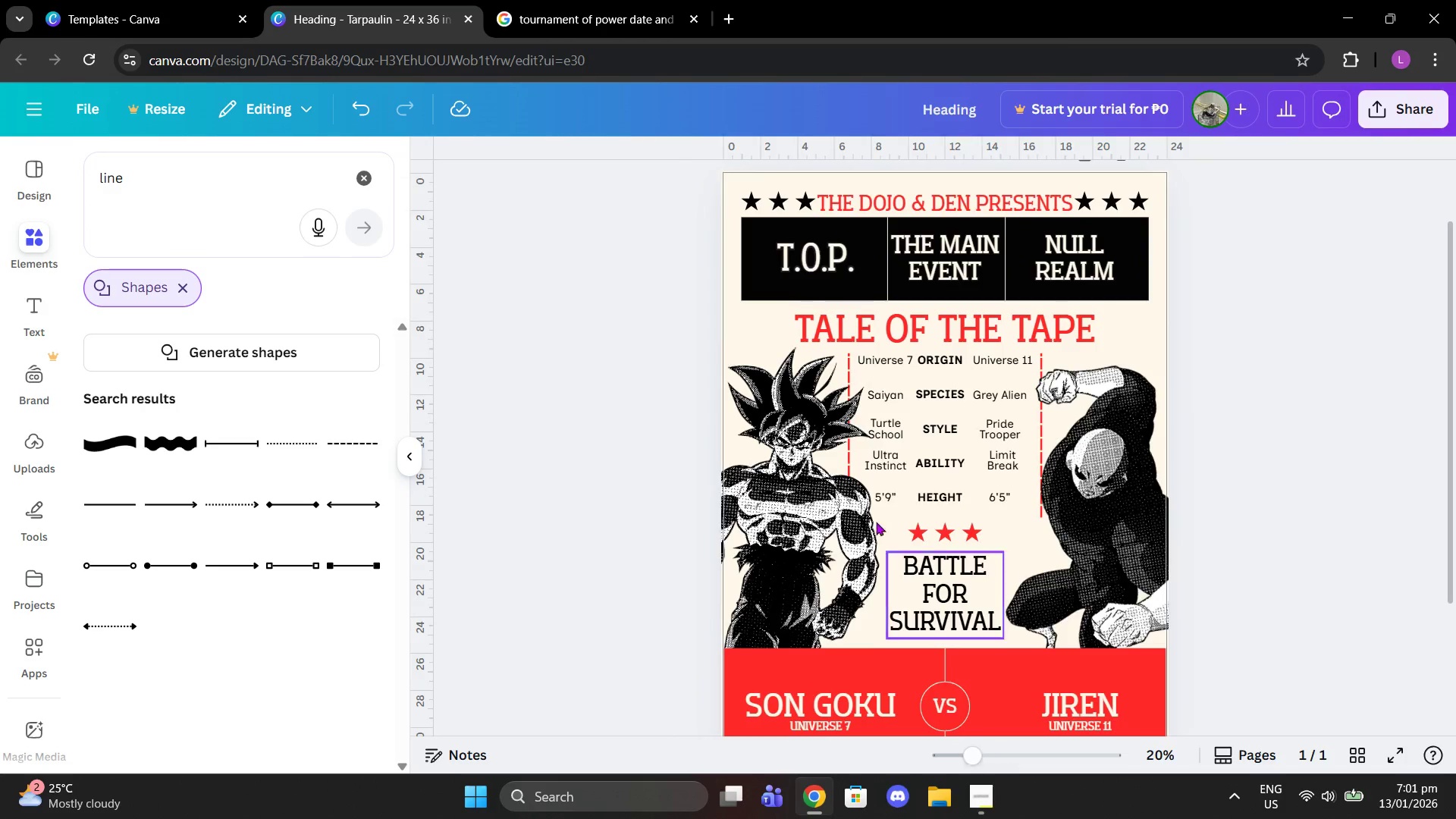 
left_click([816, 440])
 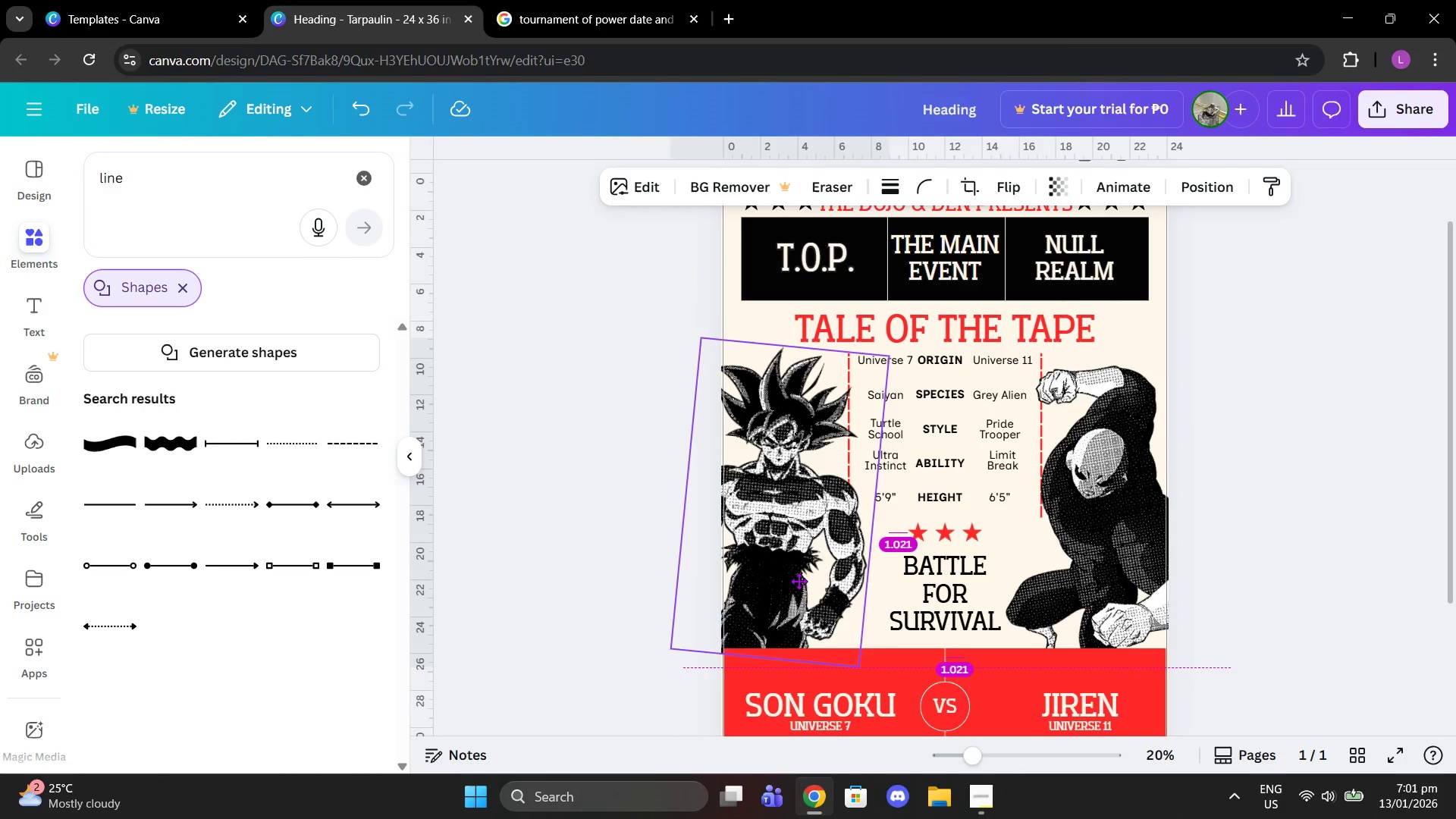 
right_click([804, 581])
 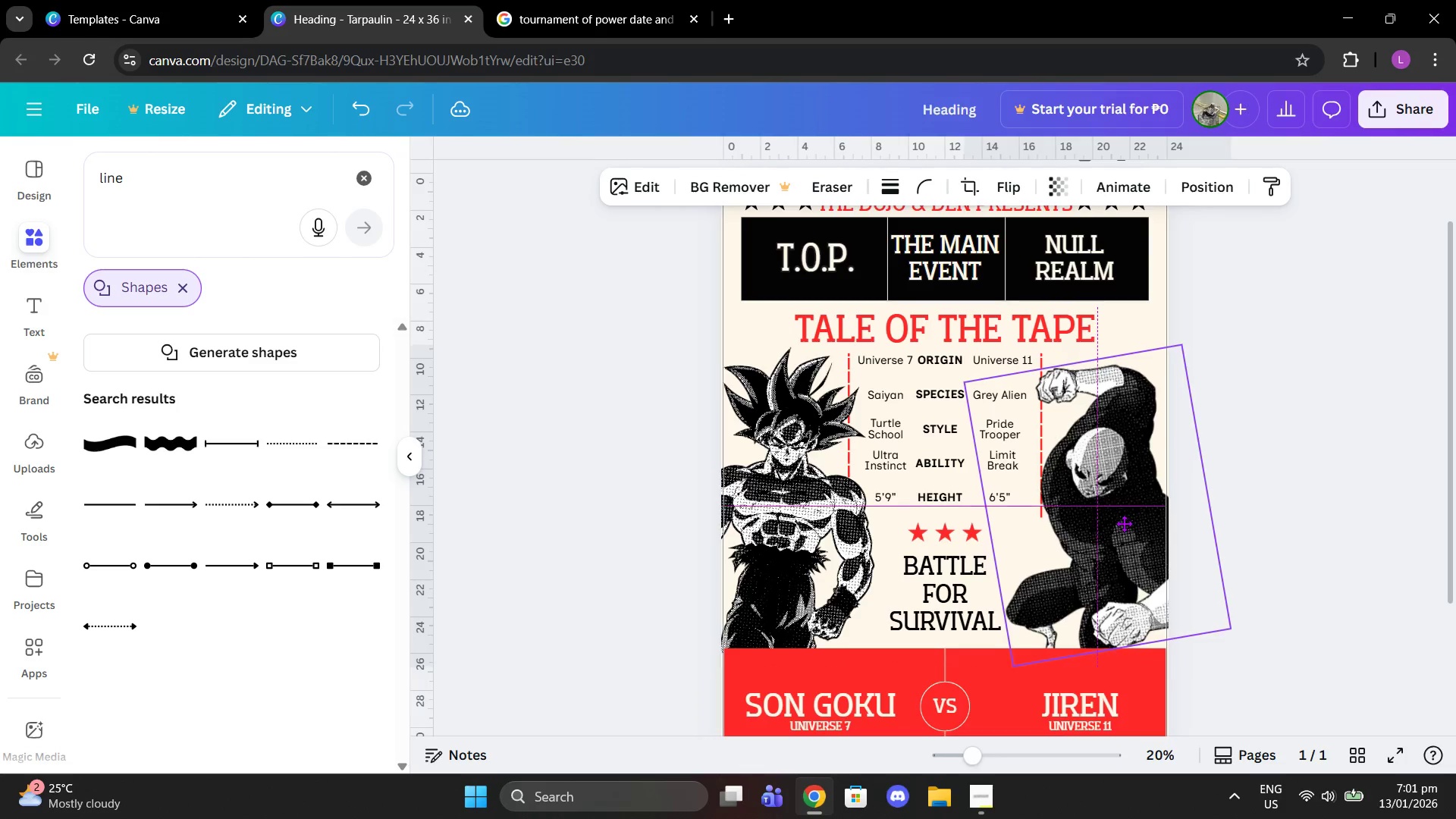 
wait(5.27)
 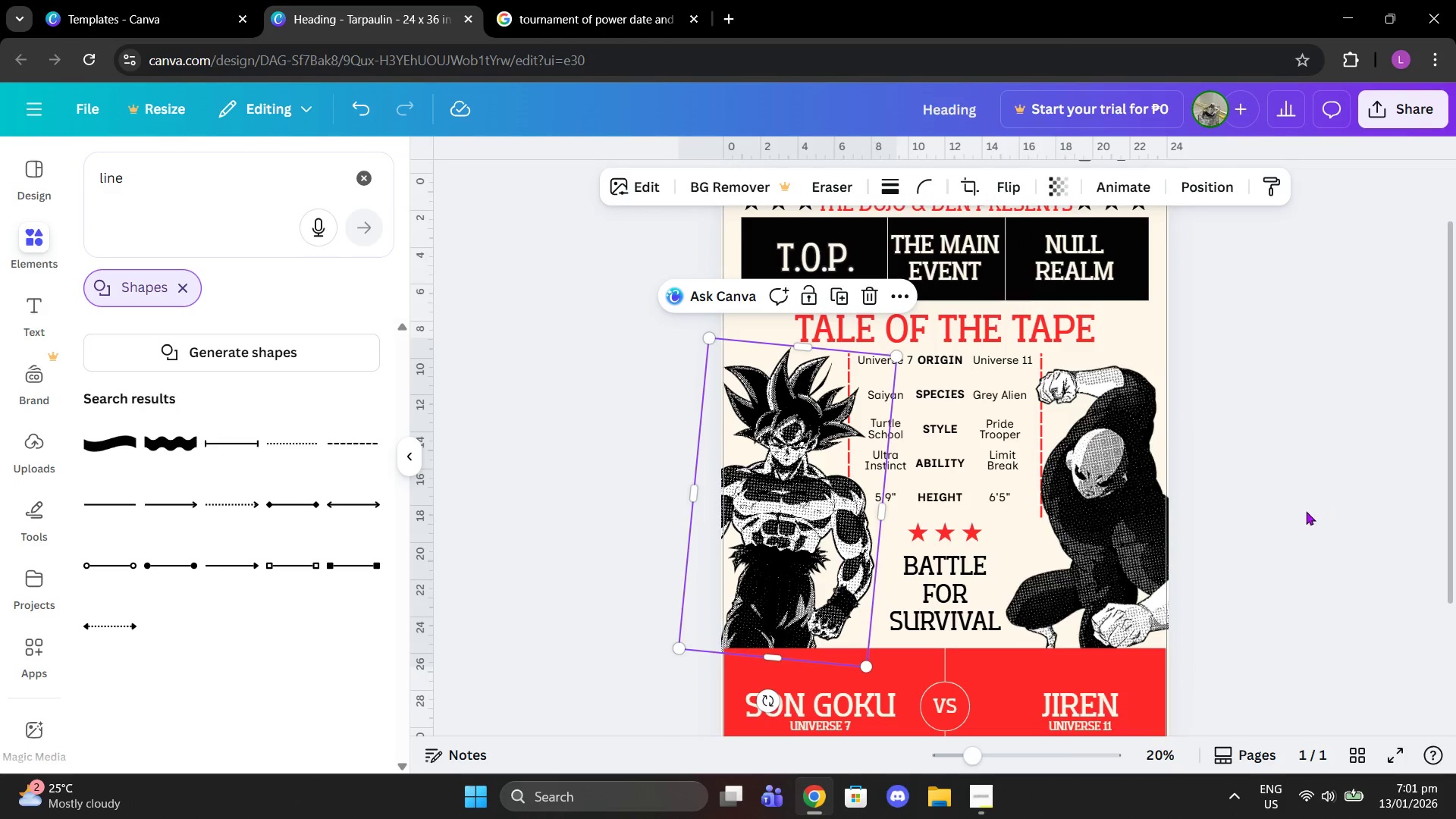 
left_click_drag(start_coordinate=[1128, 698], to_coordinate=[1139, 701])
 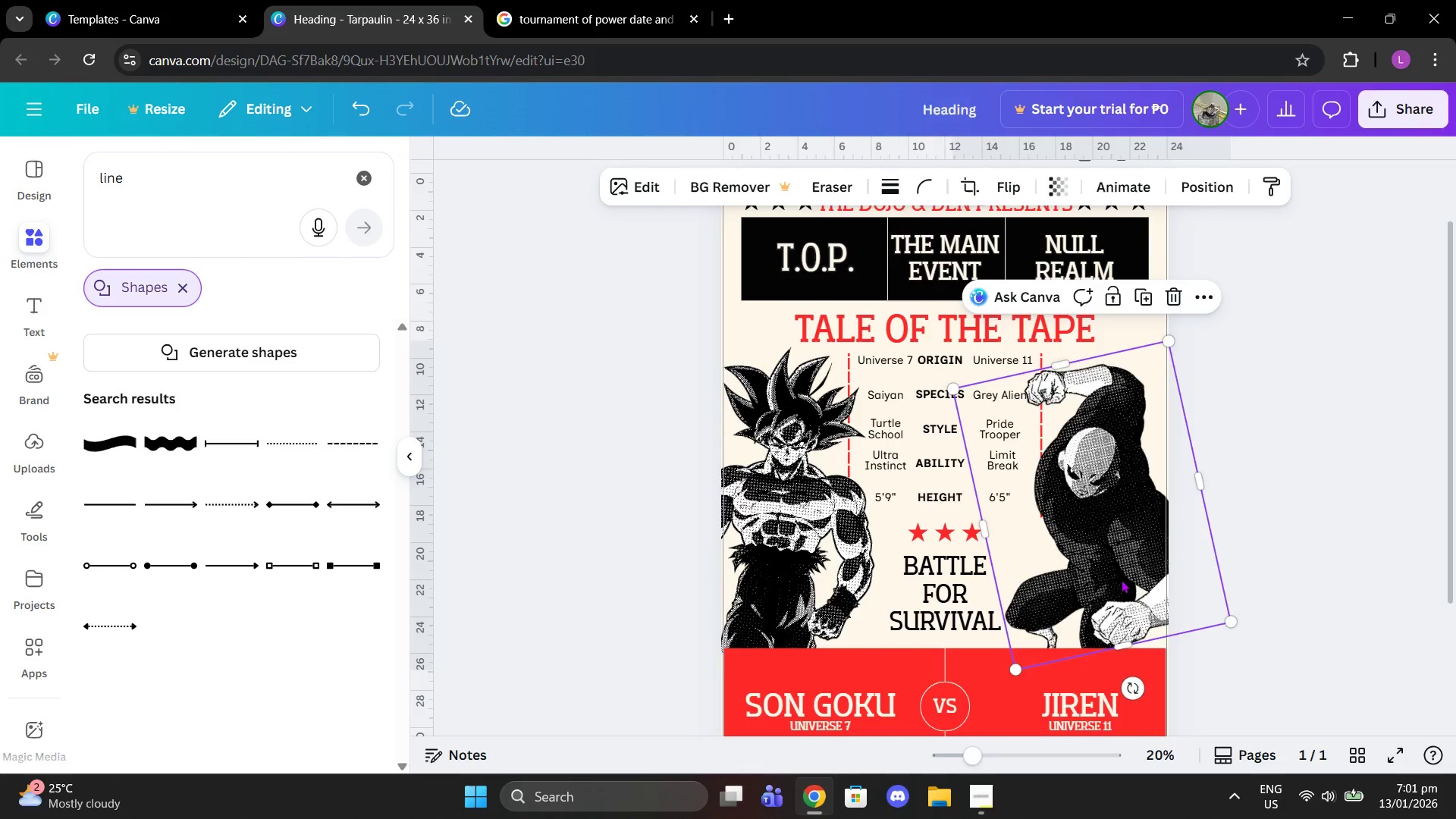 
left_click_drag(start_coordinate=[1108, 548], to_coordinate=[1118, 551])
 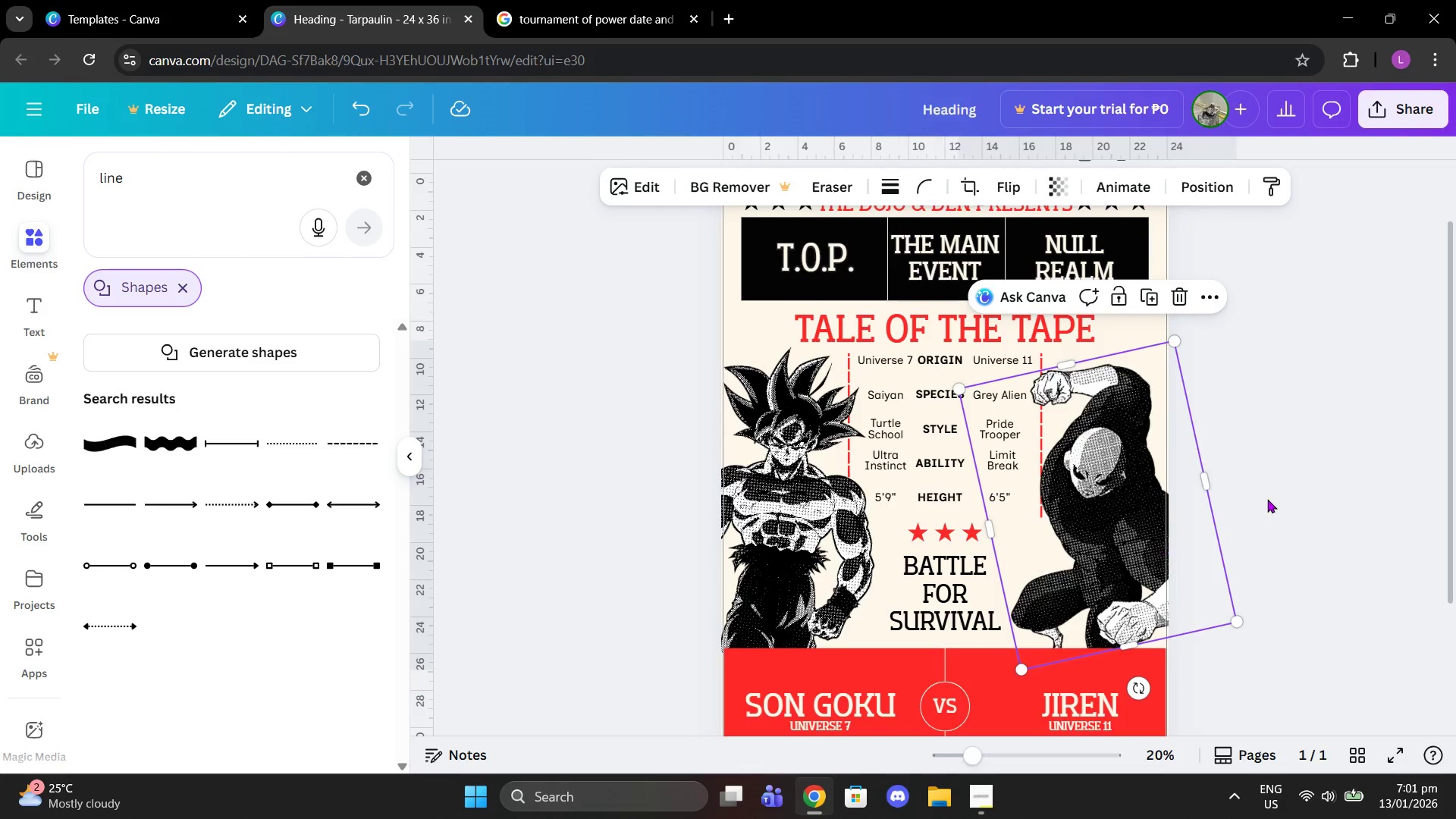 
left_click([1267, 499])
 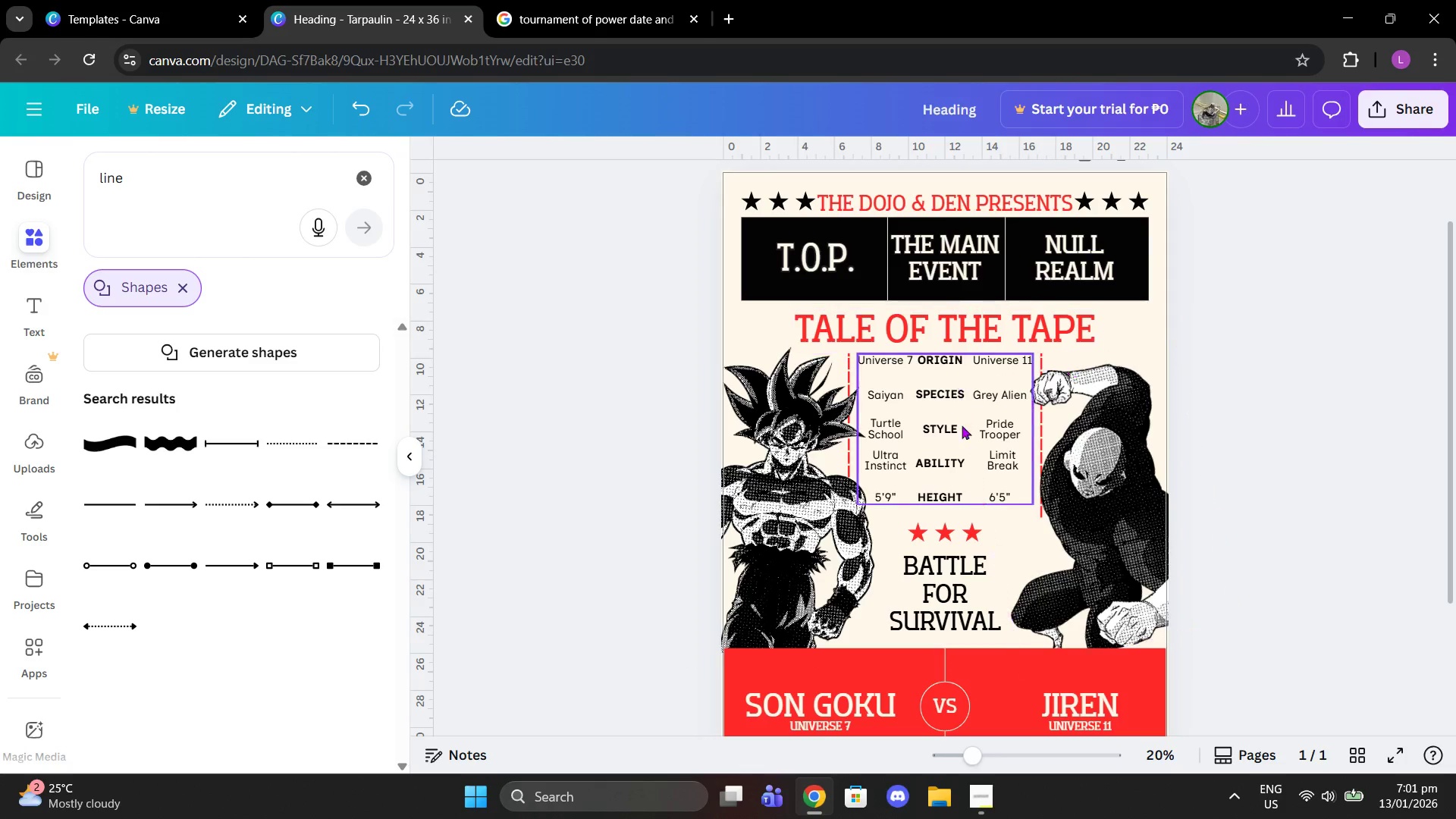 
left_click([814, 488])
 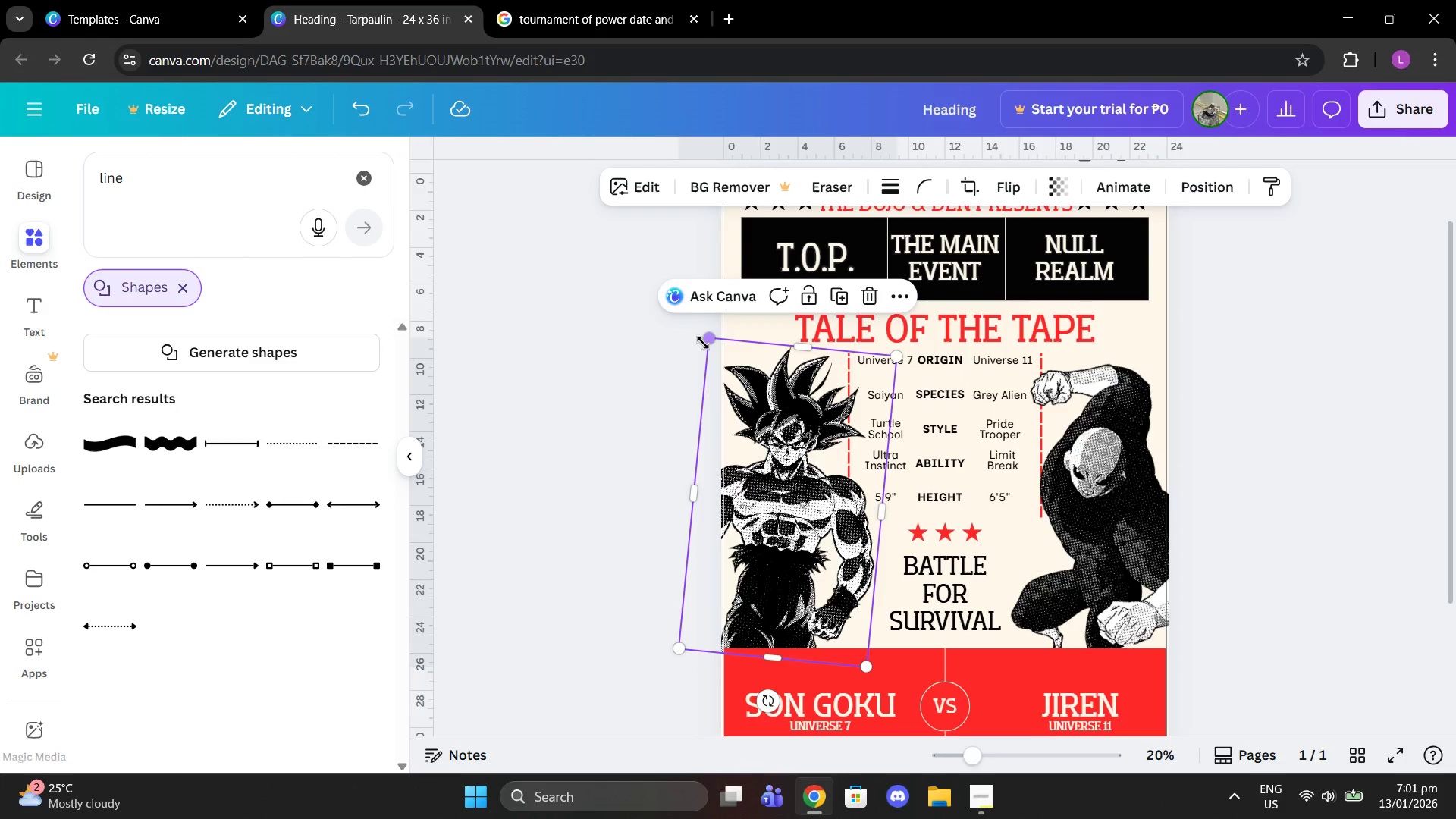 
left_click_drag(start_coordinate=[704, 343], to_coordinate=[696, 334])
 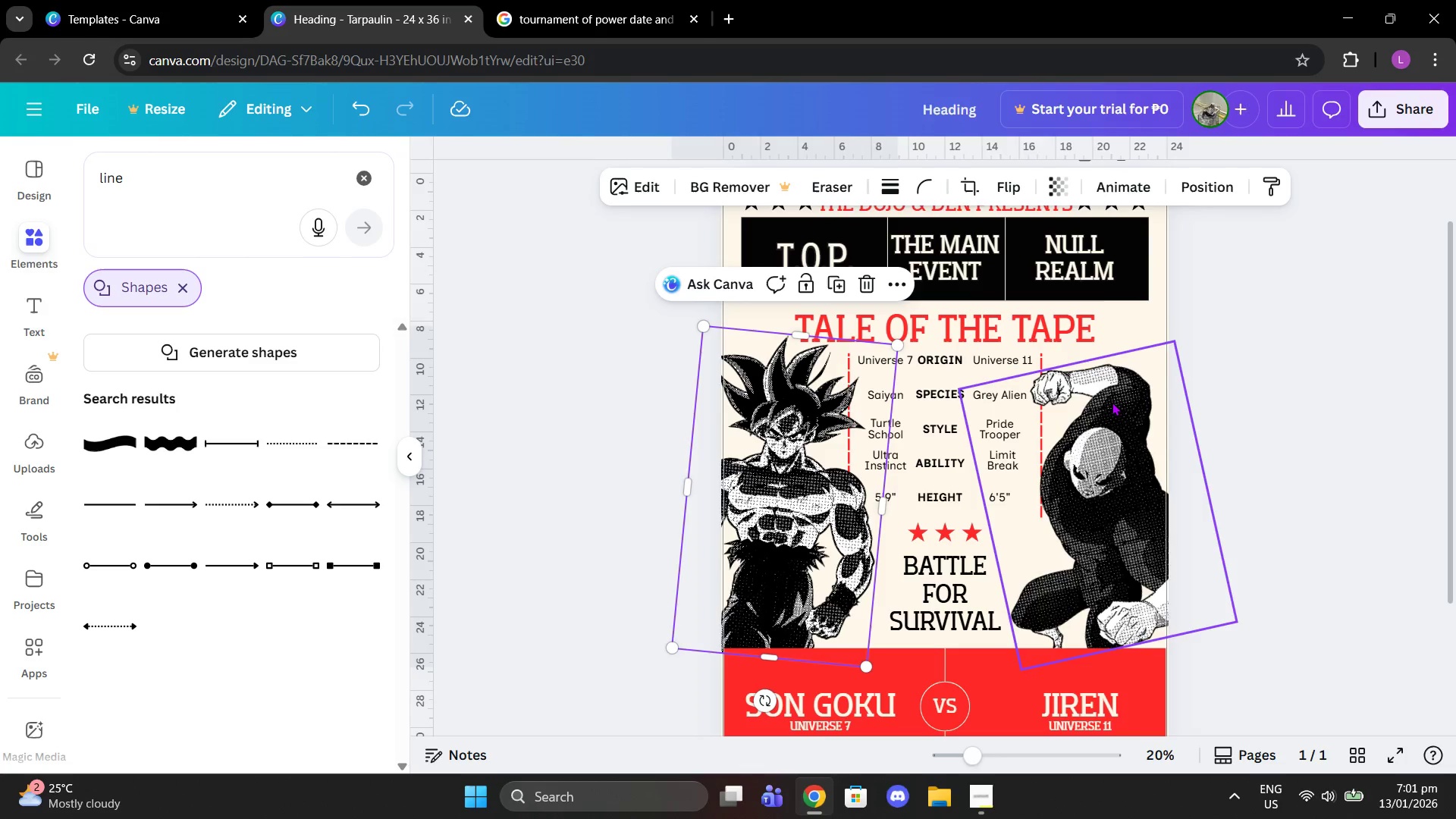 
left_click([1113, 402])
 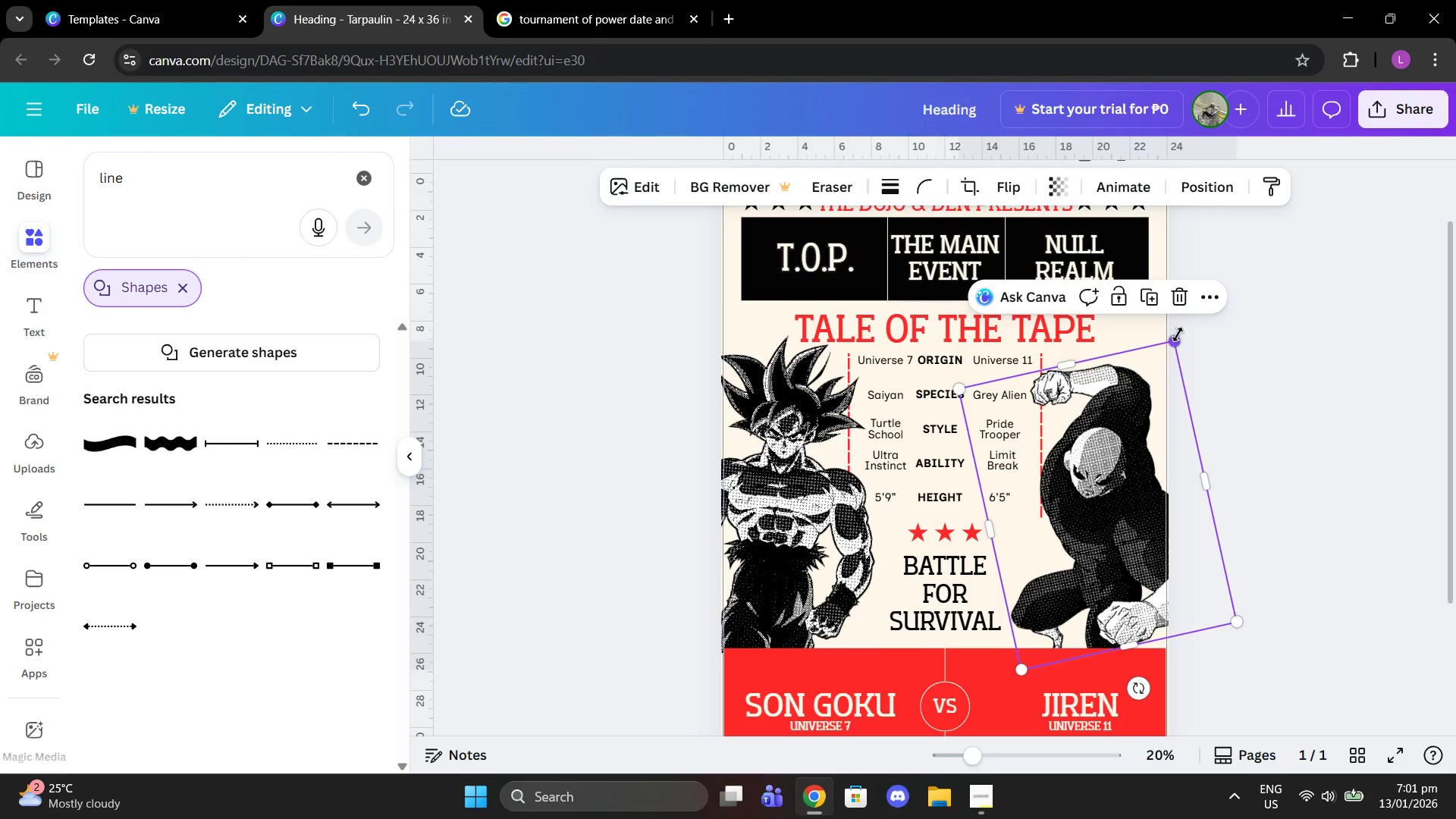 
left_click_drag(start_coordinate=[1173, 340], to_coordinate=[1191, 325])
 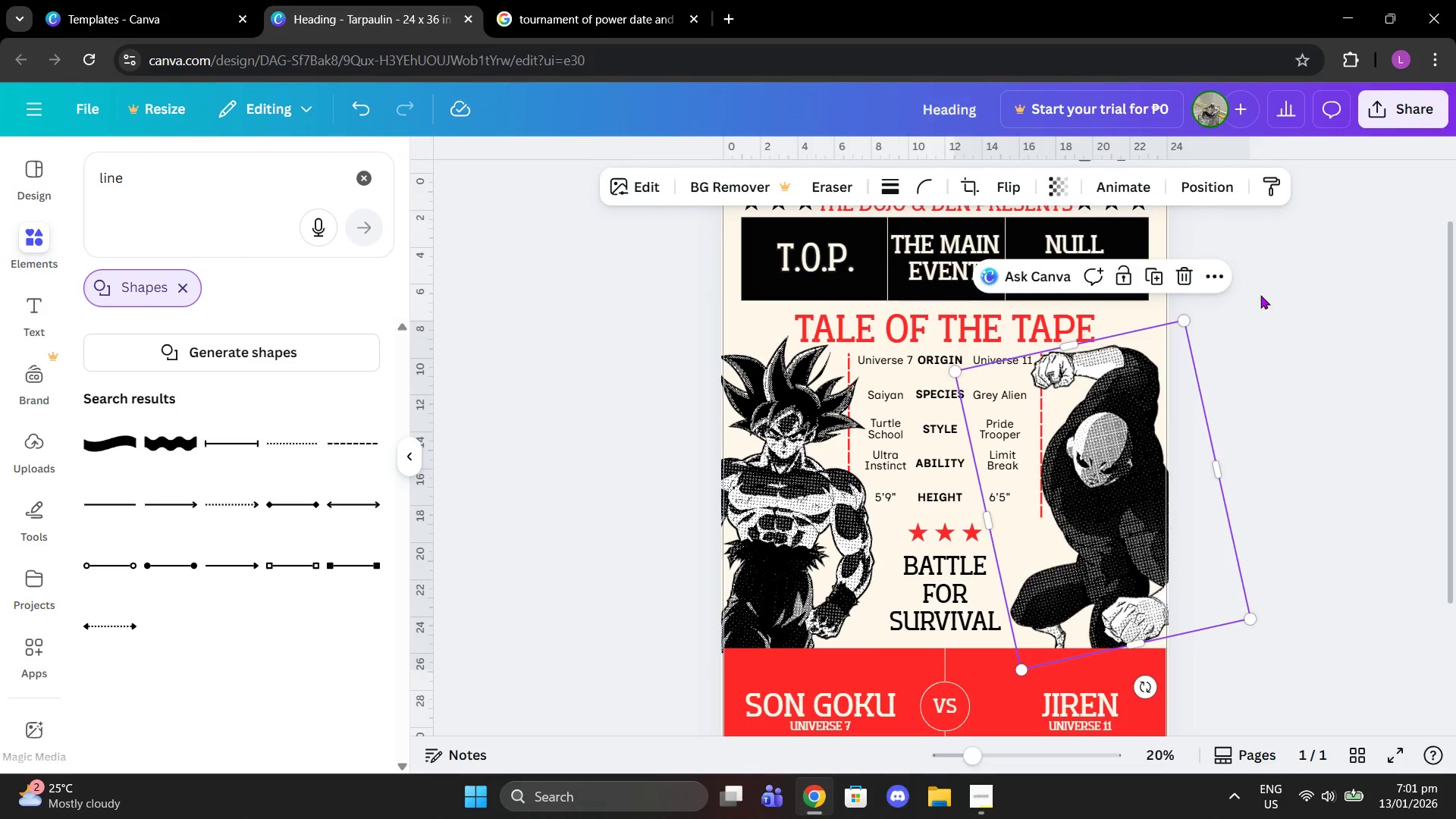 
left_click([1260, 294])
 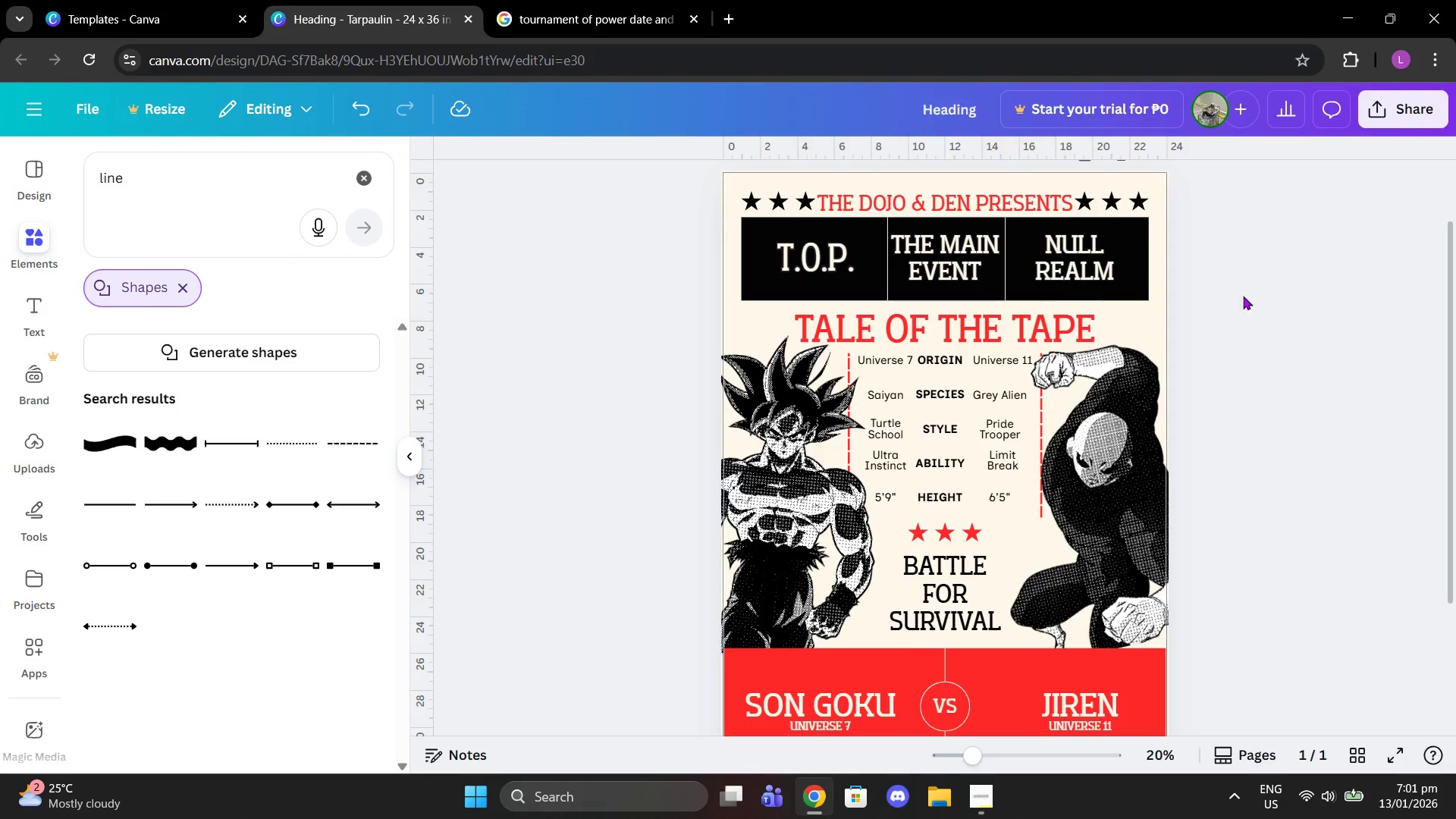 
scroll: coordinate [1155, 325], scroll_direction: down, amount: 3.0
 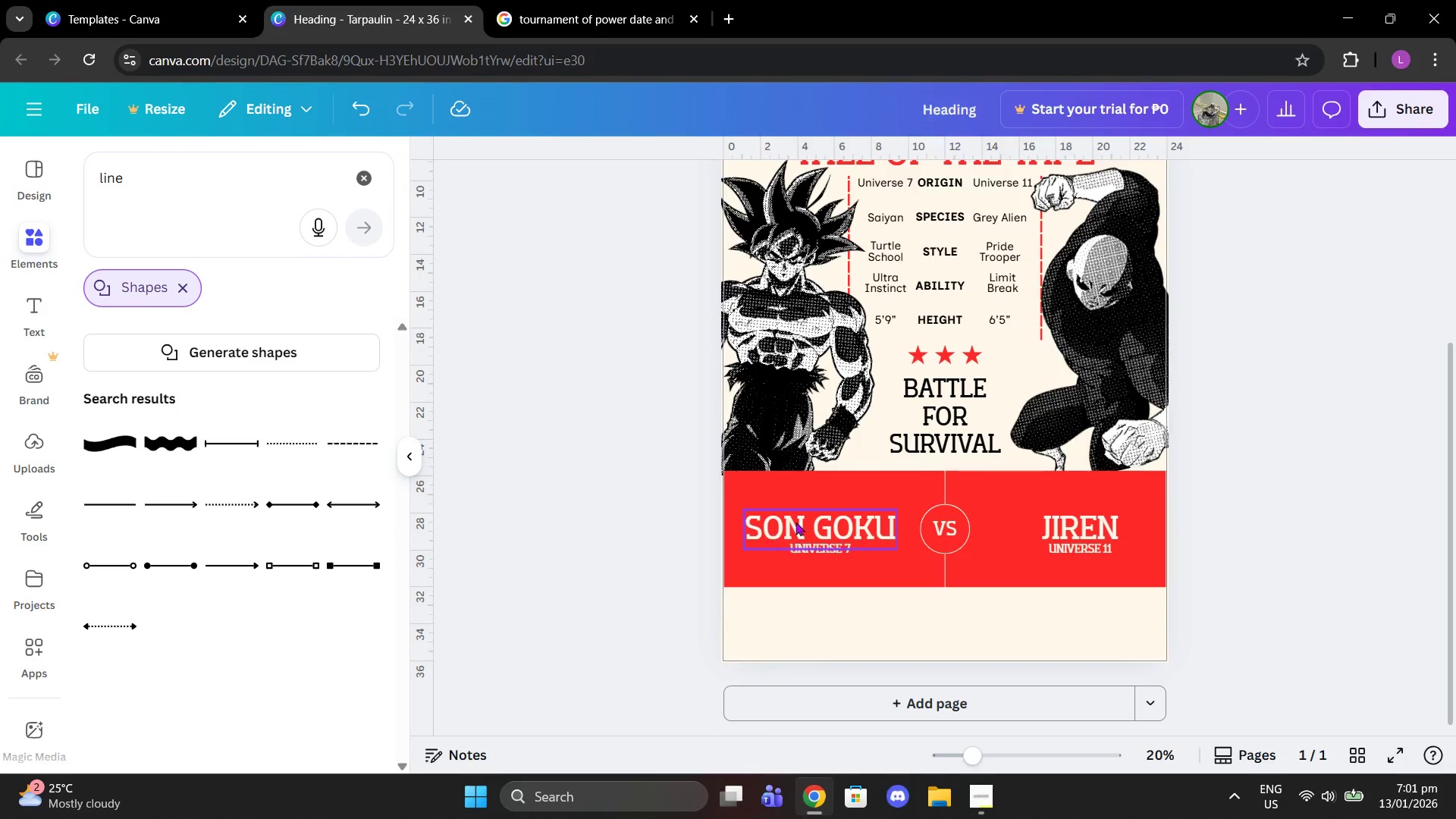 
left_click_drag(start_coordinate=[799, 519], to_coordinate=[800, 509])
 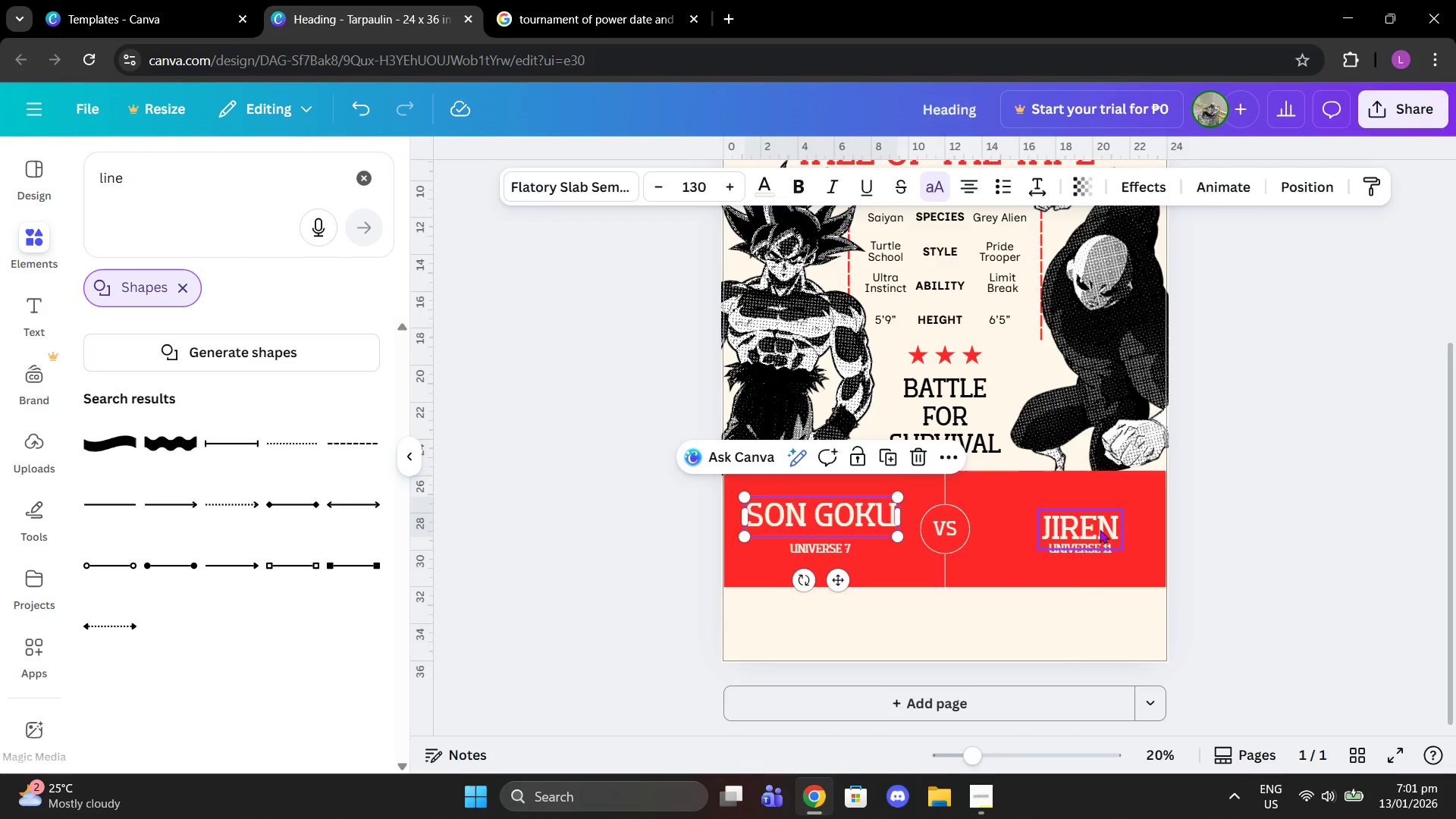 
left_click_drag(start_coordinate=[1097, 525], to_coordinate=[1089, 513])
 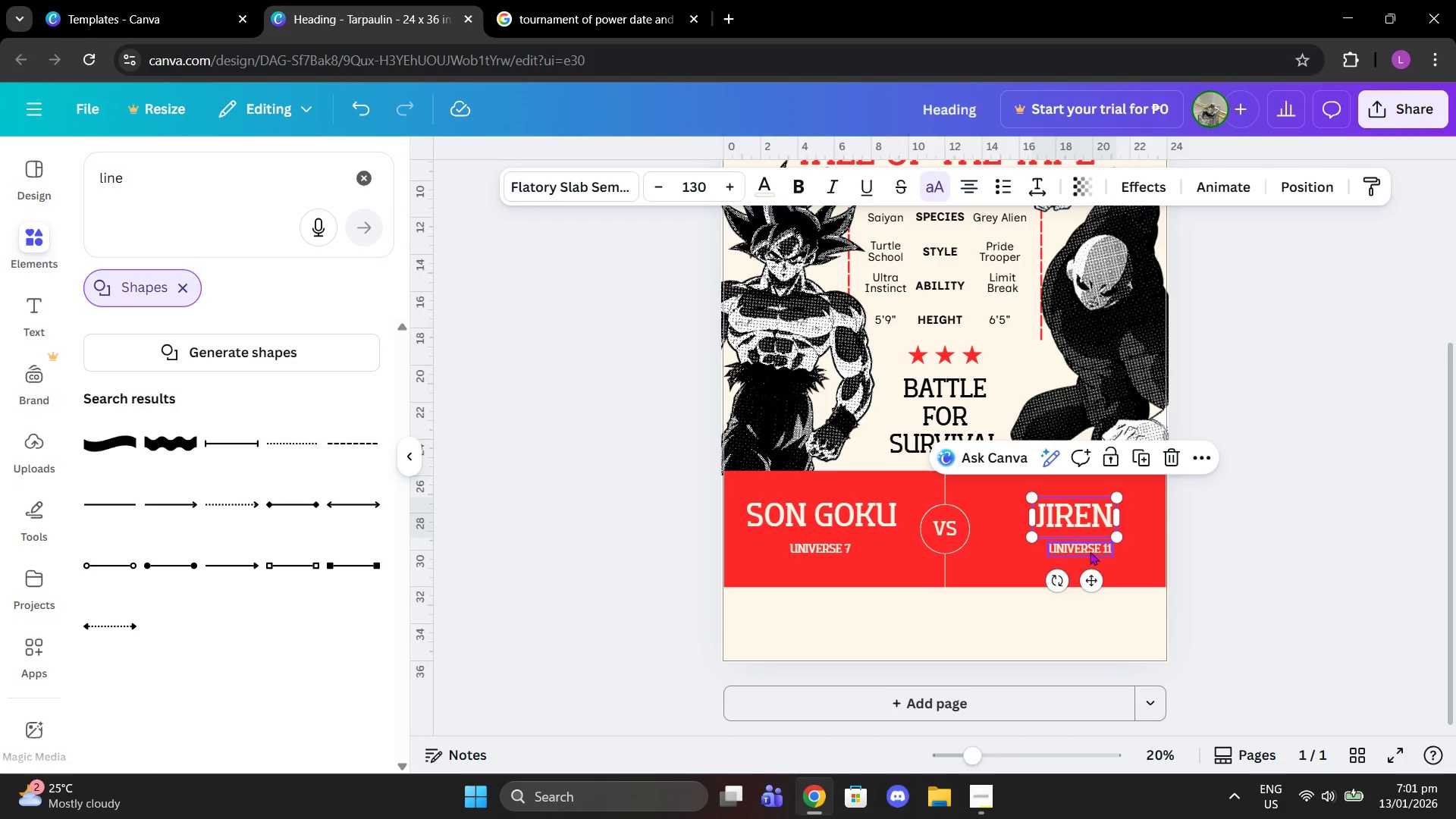 
left_click_drag(start_coordinate=[1090, 551], to_coordinate=[1078, 551])
 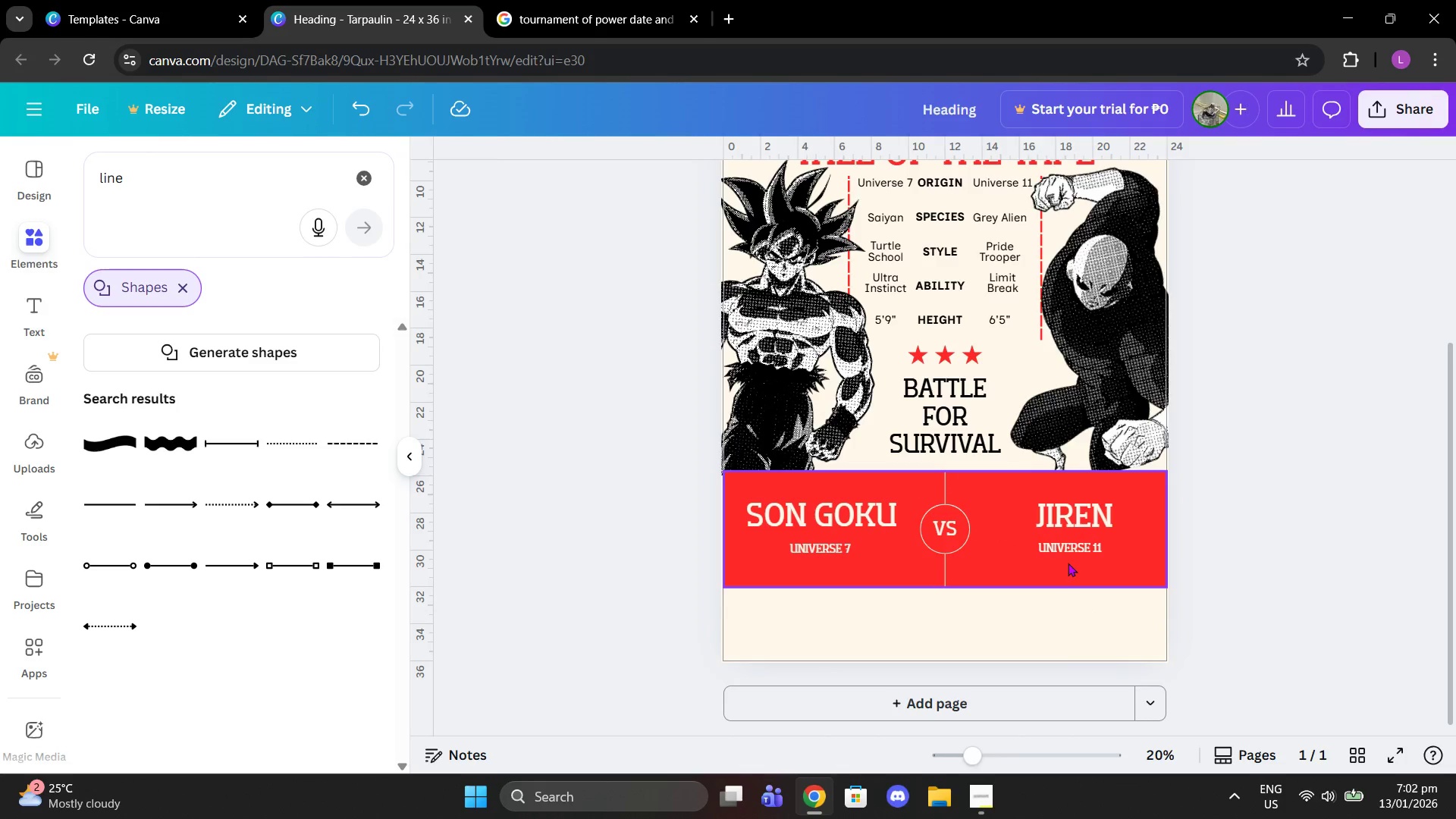 
left_click_drag(start_coordinate=[1066, 556], to_coordinate=[1072, 551])
 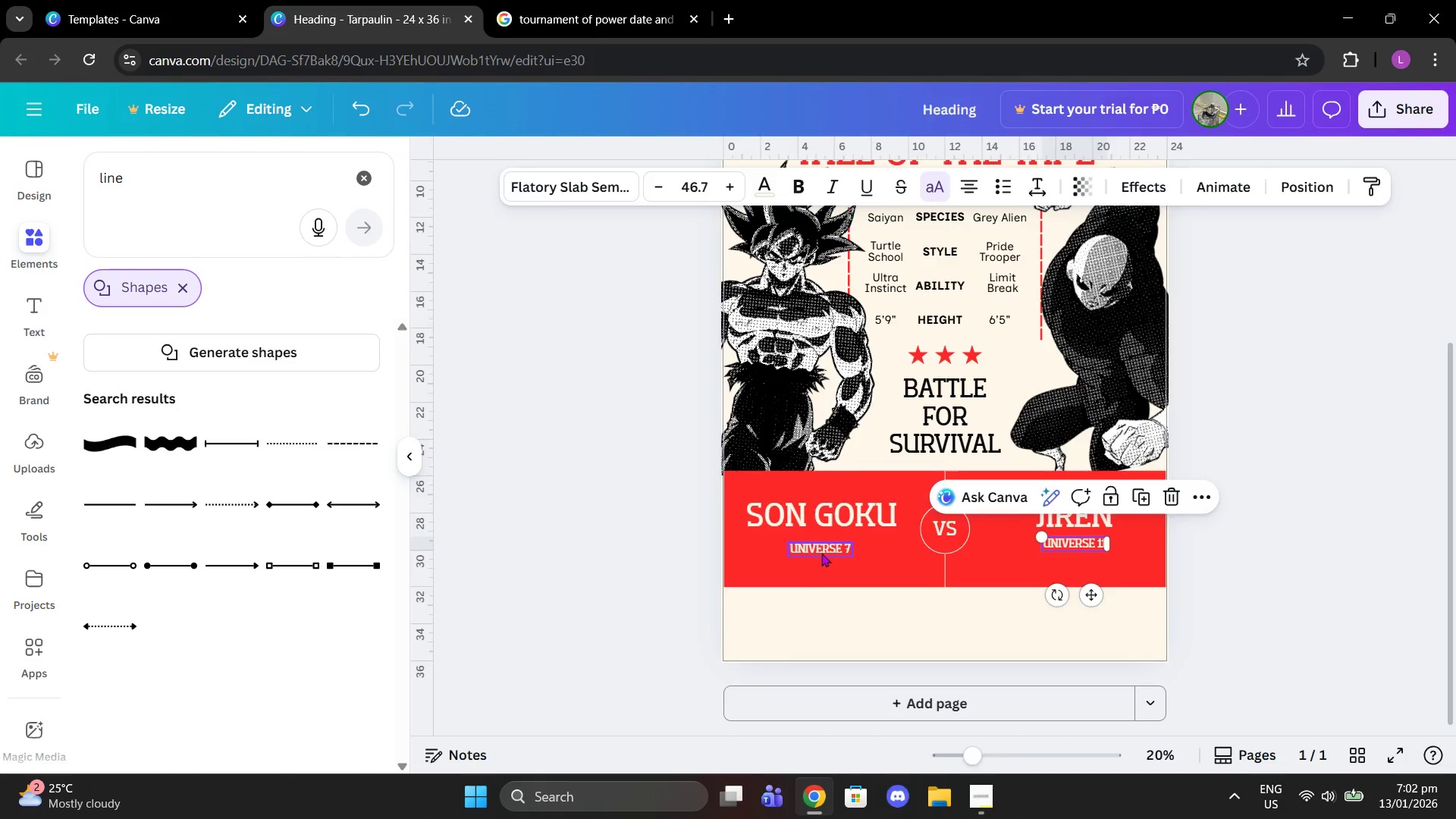 
left_click_drag(start_coordinate=[821, 553], to_coordinate=[820, 547])
 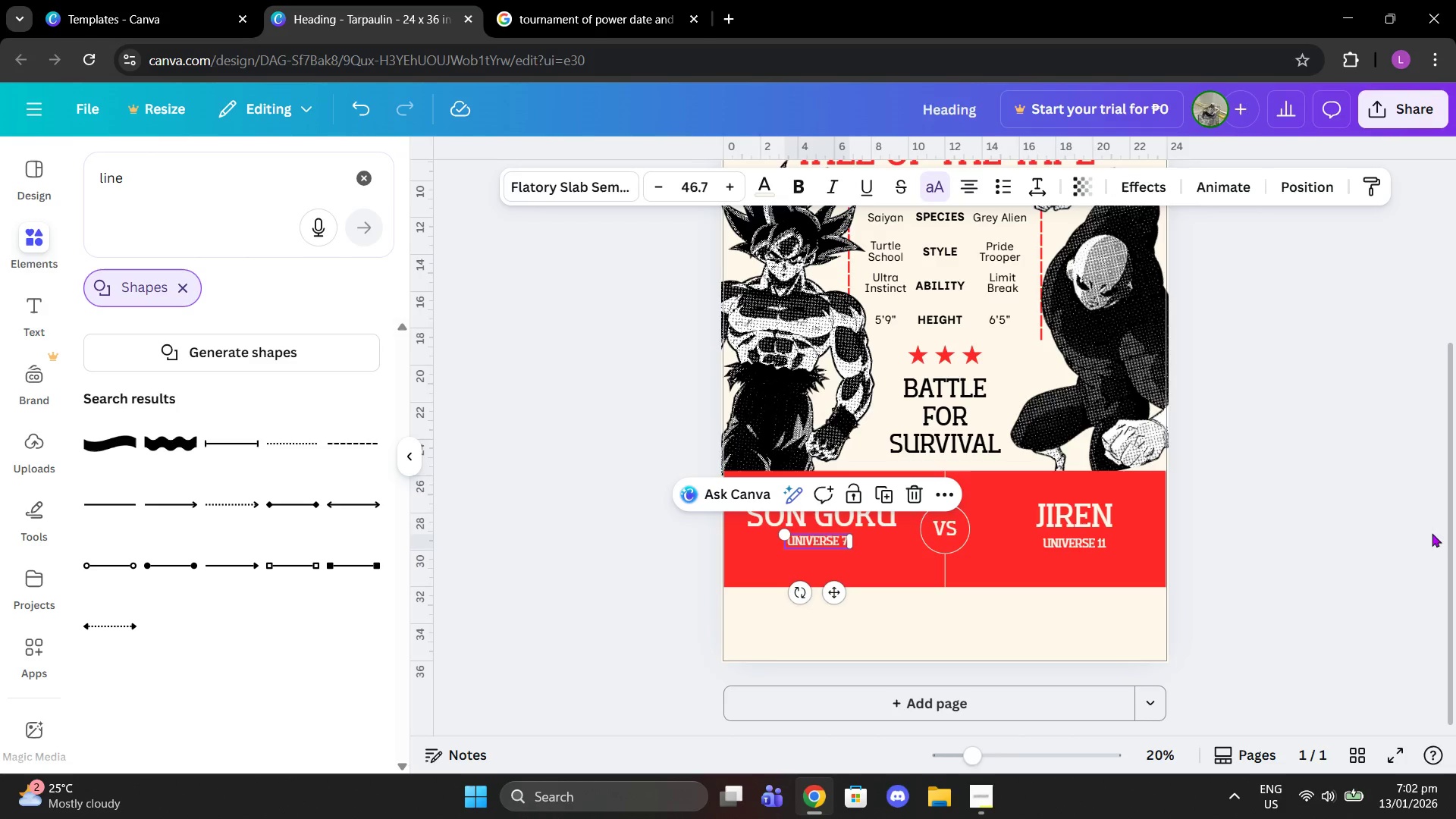 
left_click([1455, 533])
 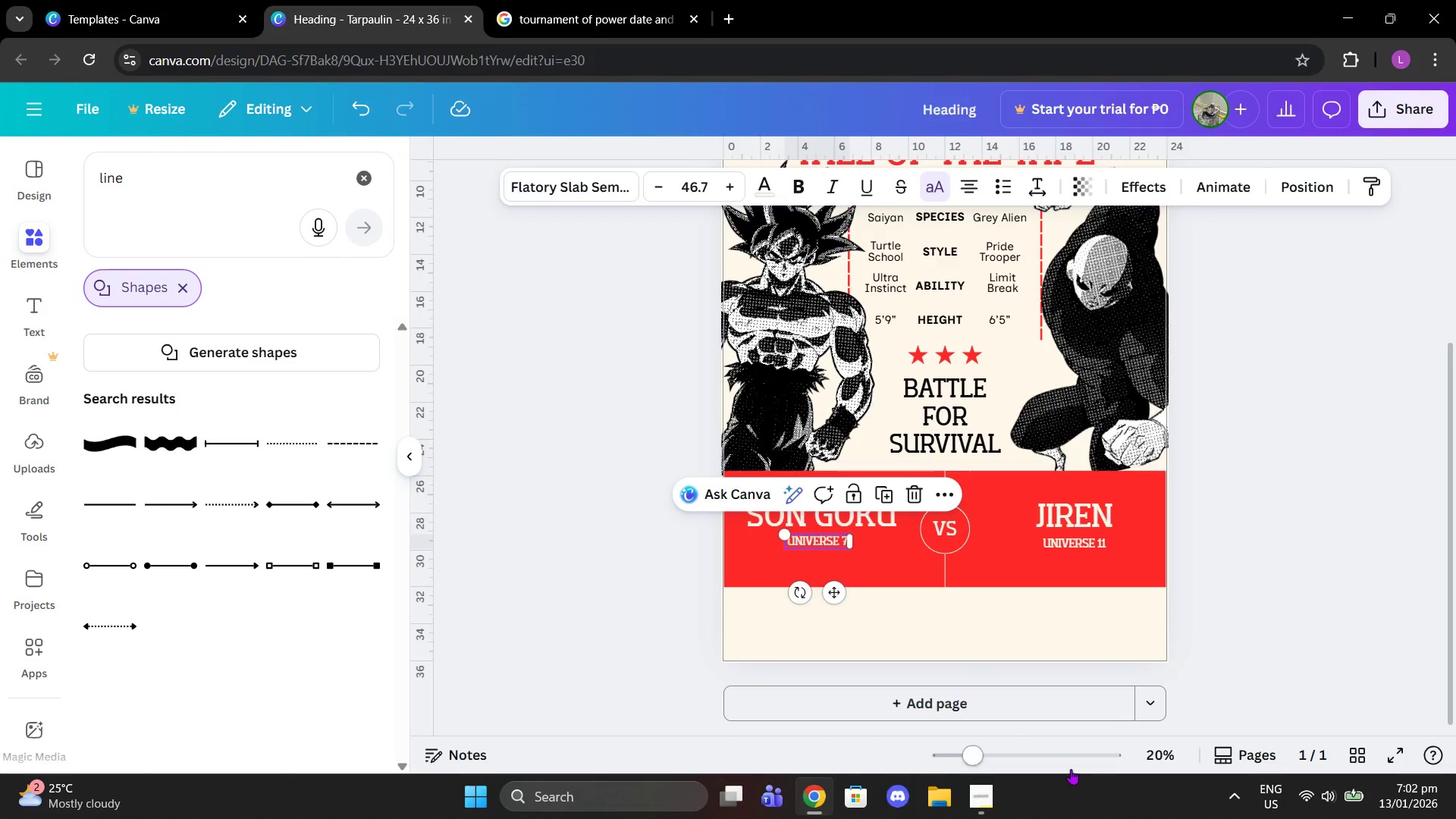 
left_click_drag(start_coordinate=[999, 757], to_coordinate=[1021, 758])
 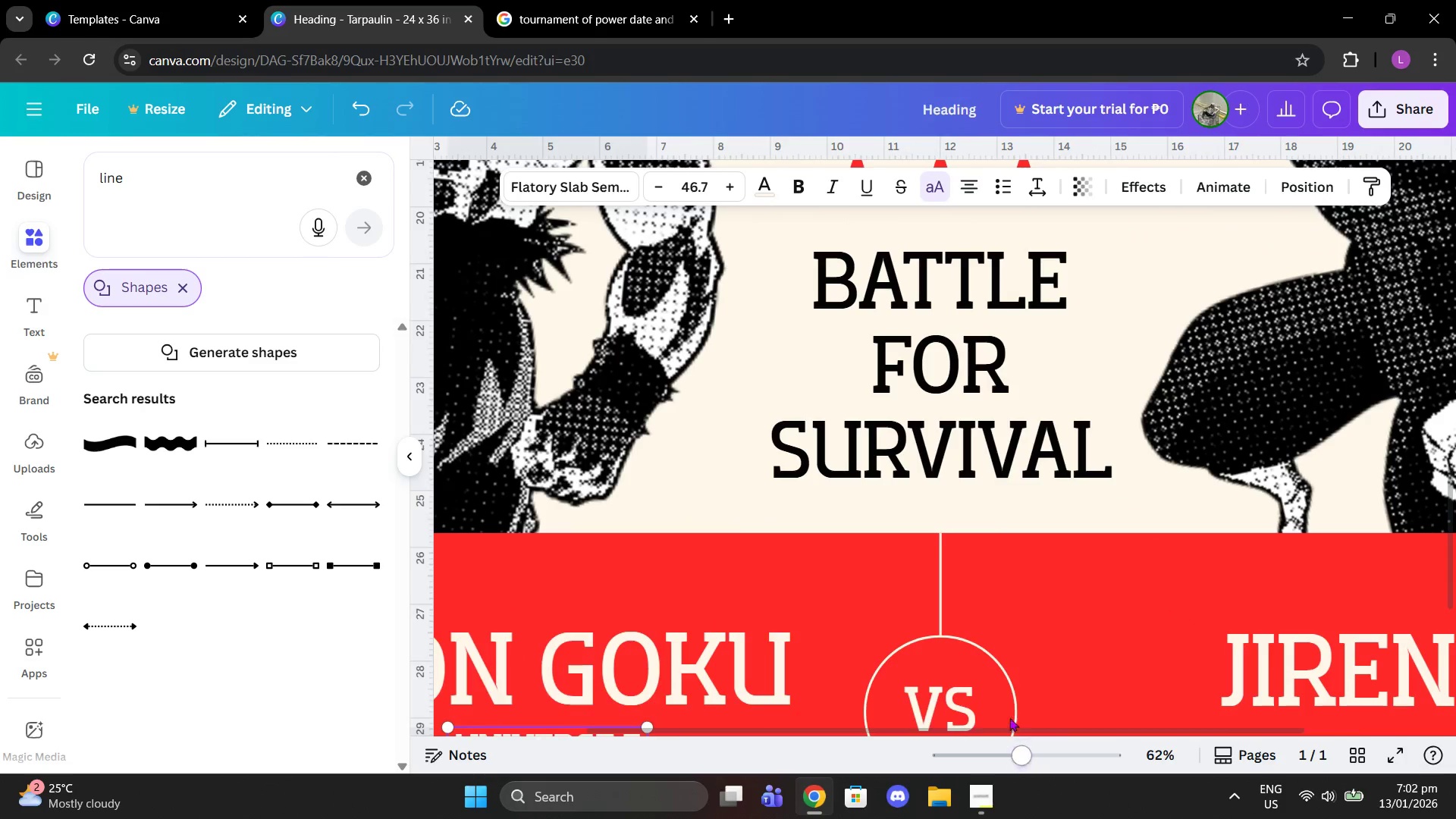 
scroll: coordinate [980, 691], scroll_direction: down, amount: 2.0
 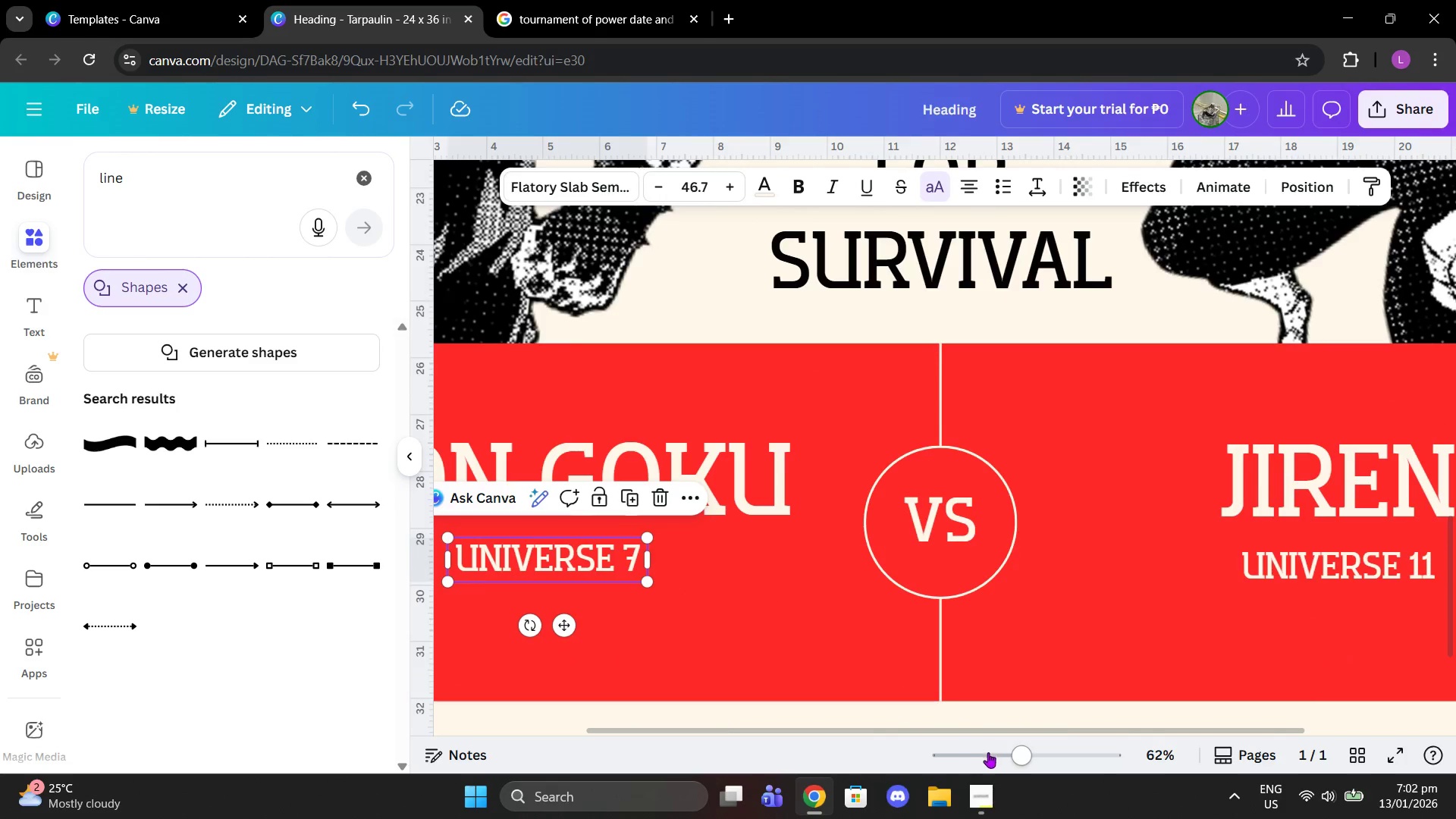 
left_click_drag(start_coordinate=[1015, 754], to_coordinate=[996, 750])
 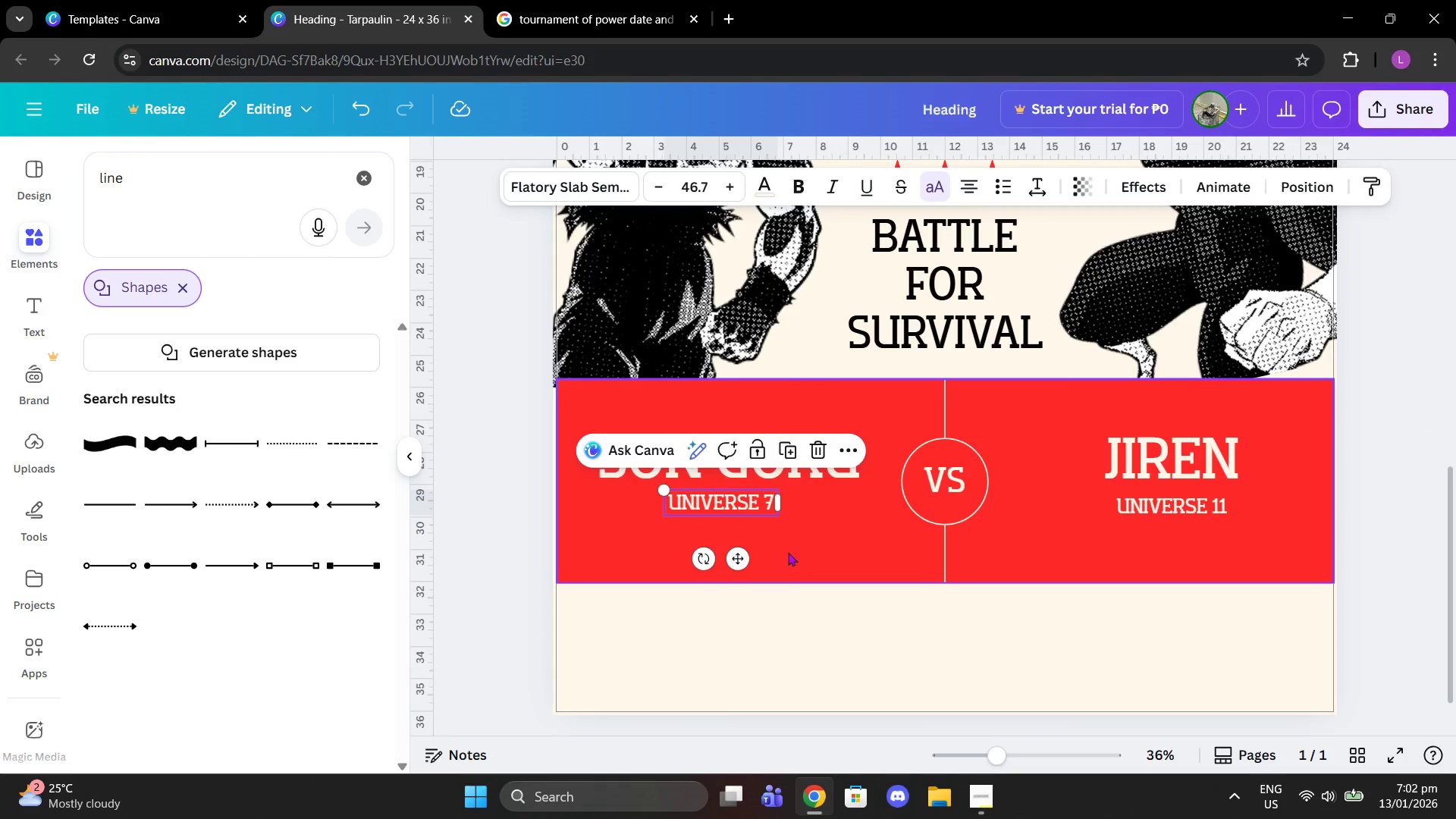 
left_click_drag(start_coordinate=[738, 560], to_coordinate=[743, 560])
 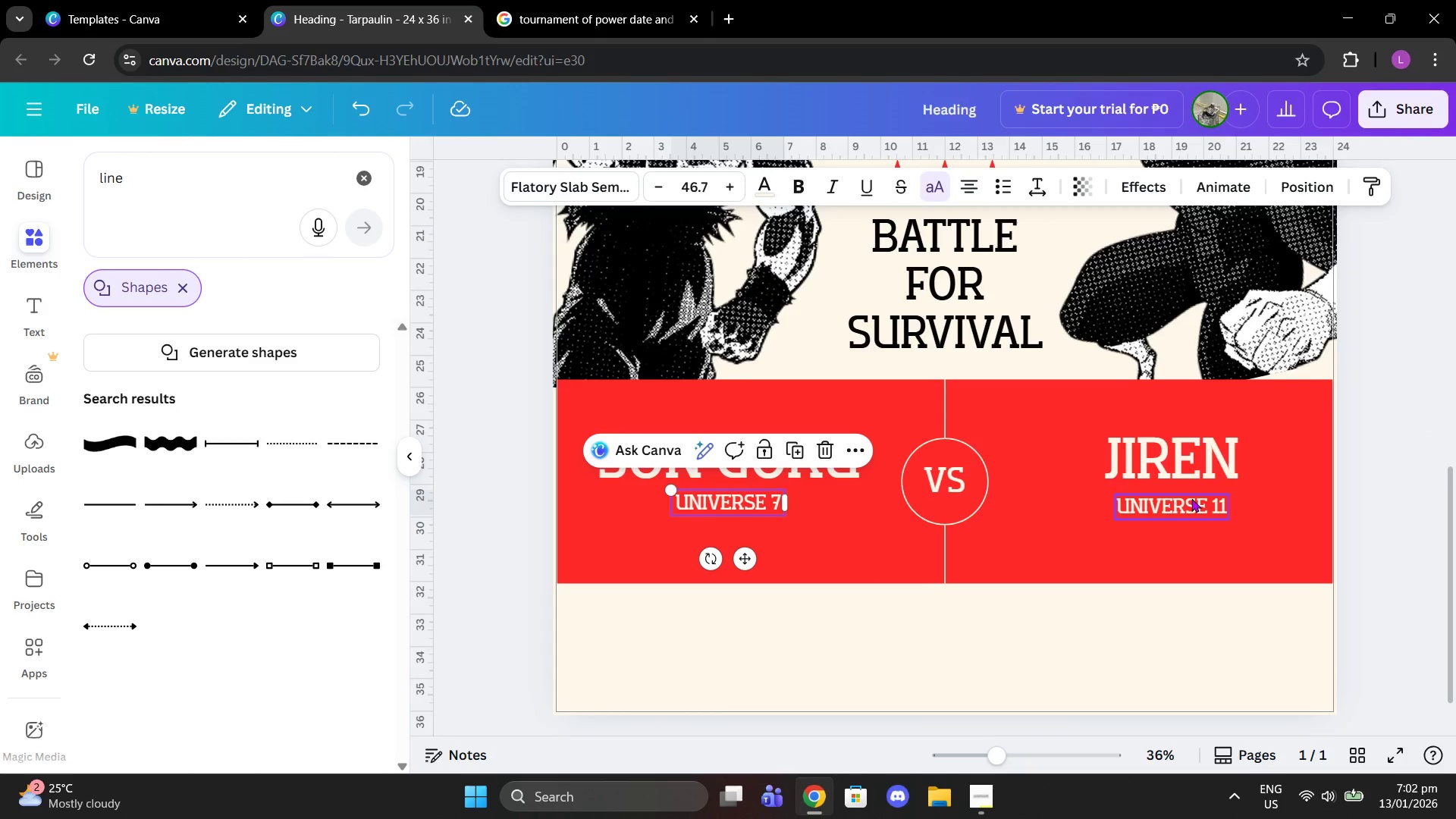 
left_click([1188, 499])
 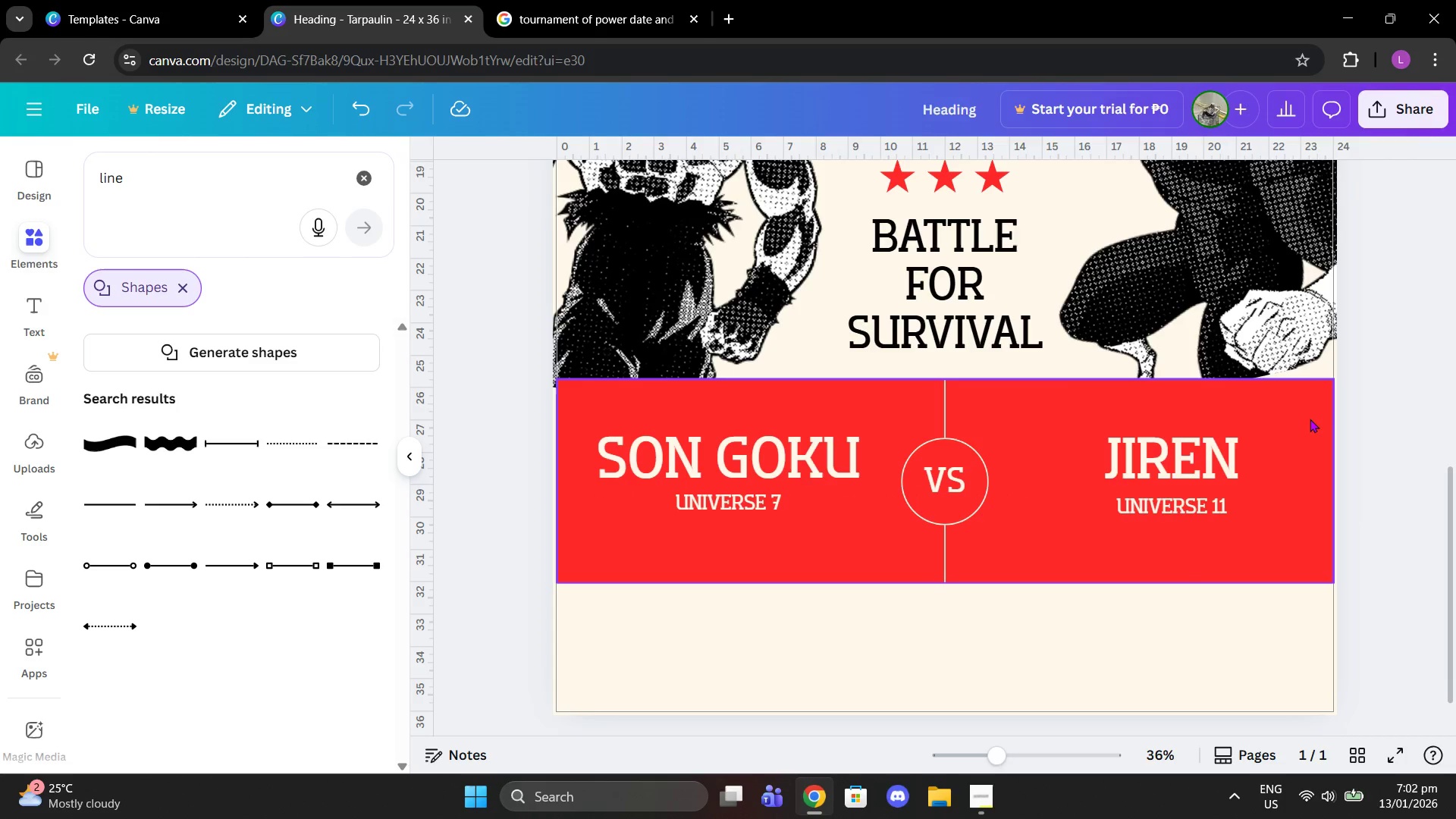 
left_click([1202, 527])
 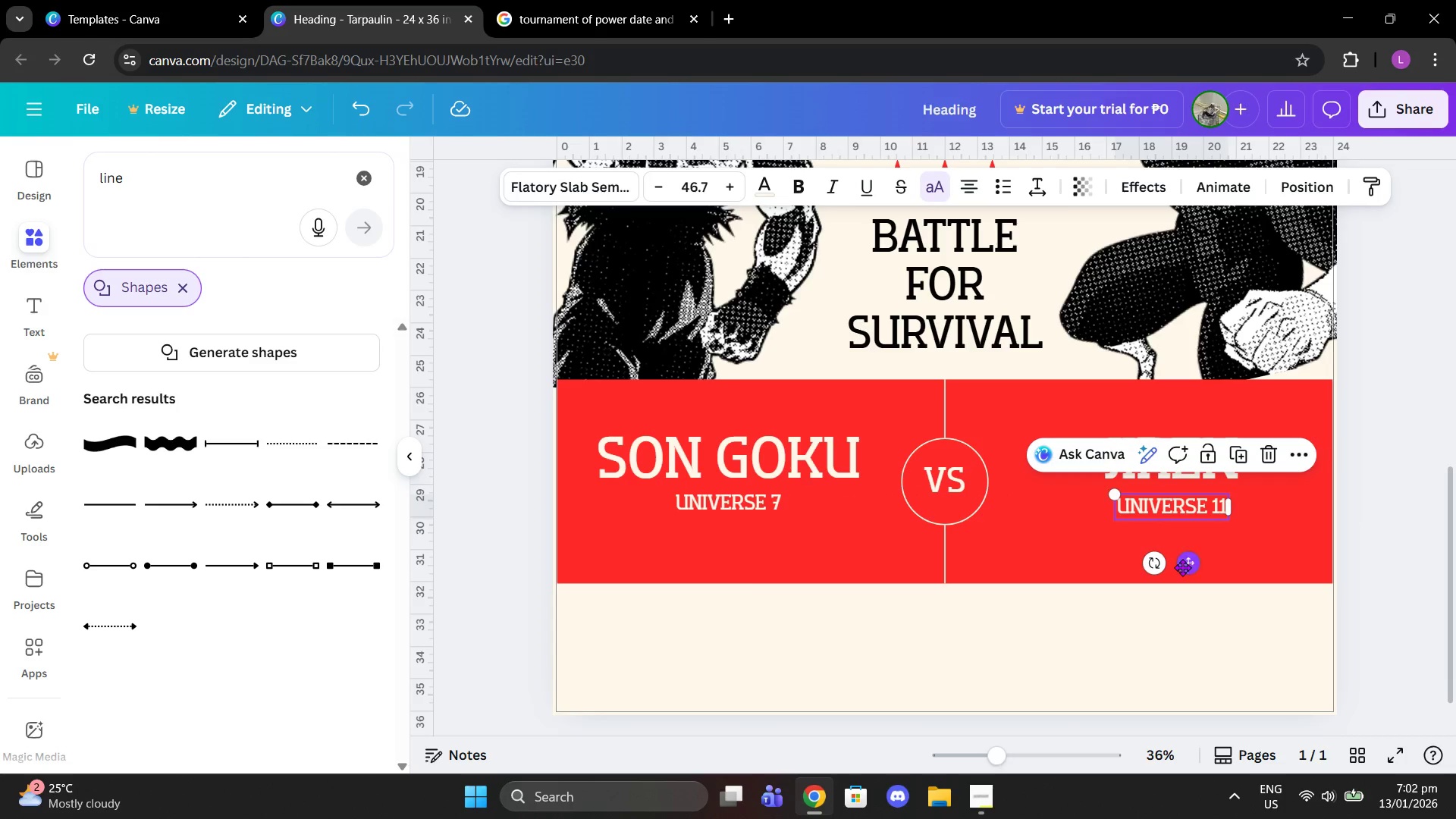 
left_click_drag(start_coordinate=[1190, 562], to_coordinate=[1193, 557])
 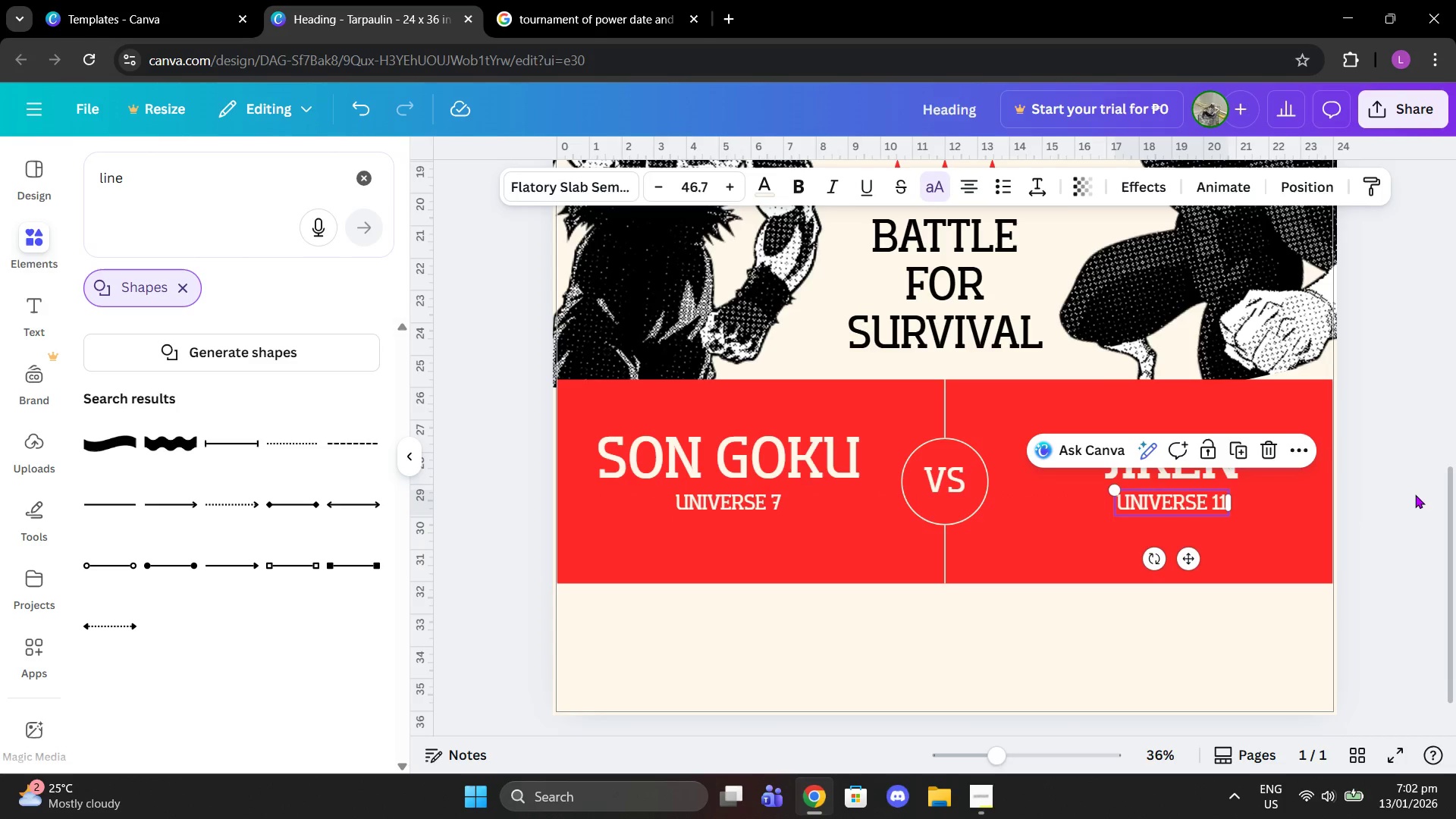 
left_click([1415, 494])
 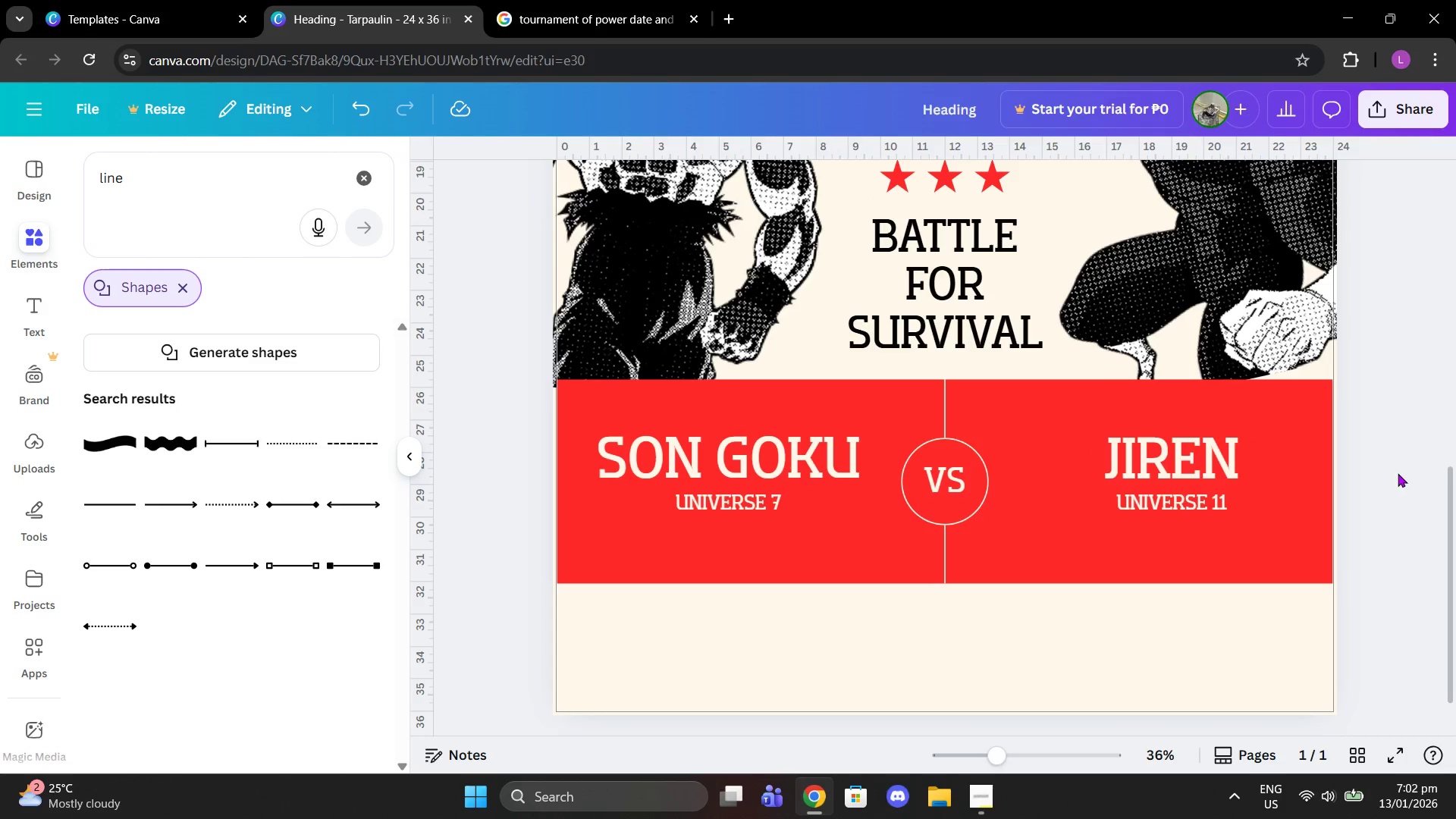 
scroll: coordinate [1389, 486], scroll_direction: up, amount: 1.0
 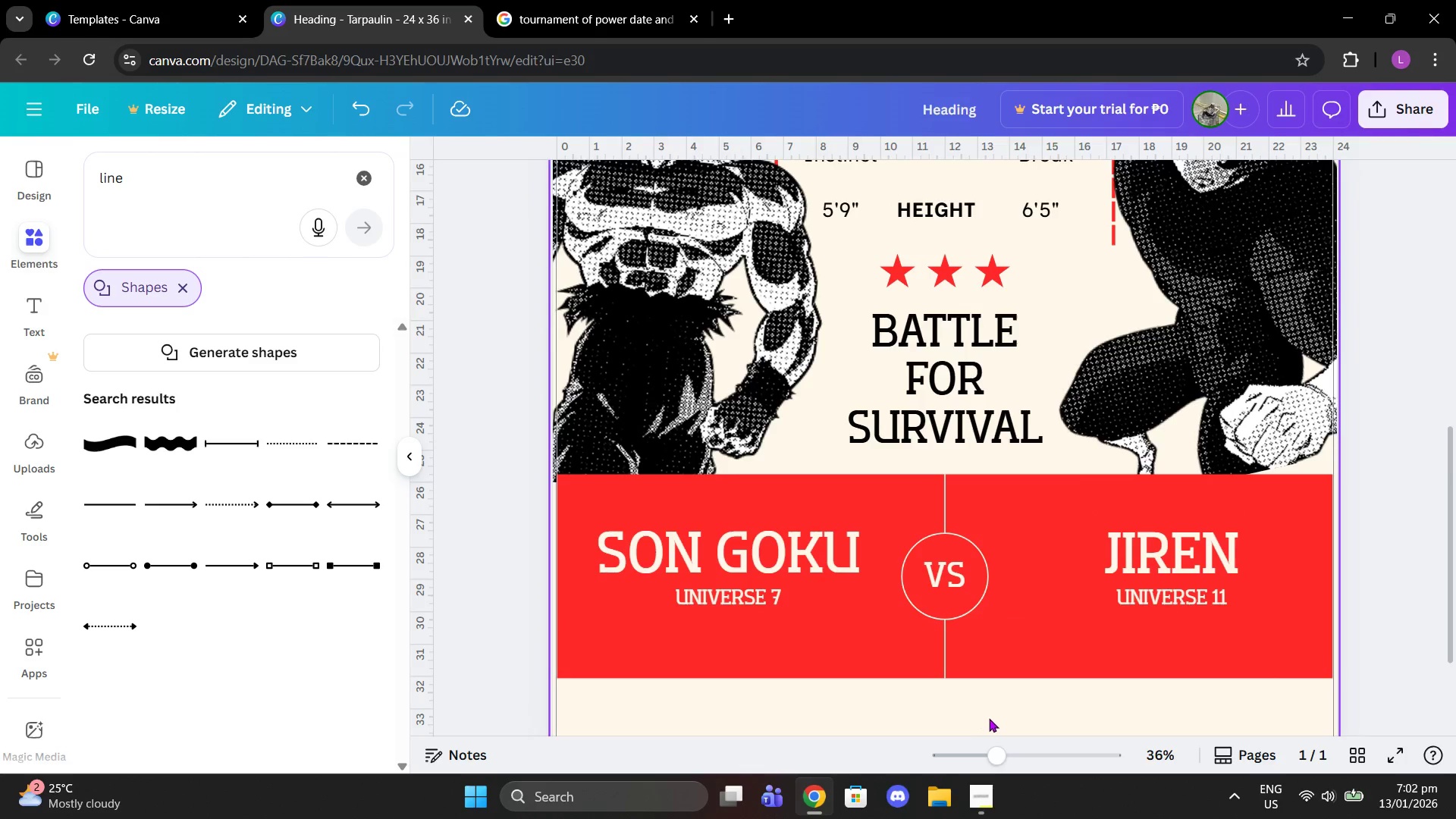 
left_click_drag(start_coordinate=[993, 767], to_coordinate=[968, 762])
 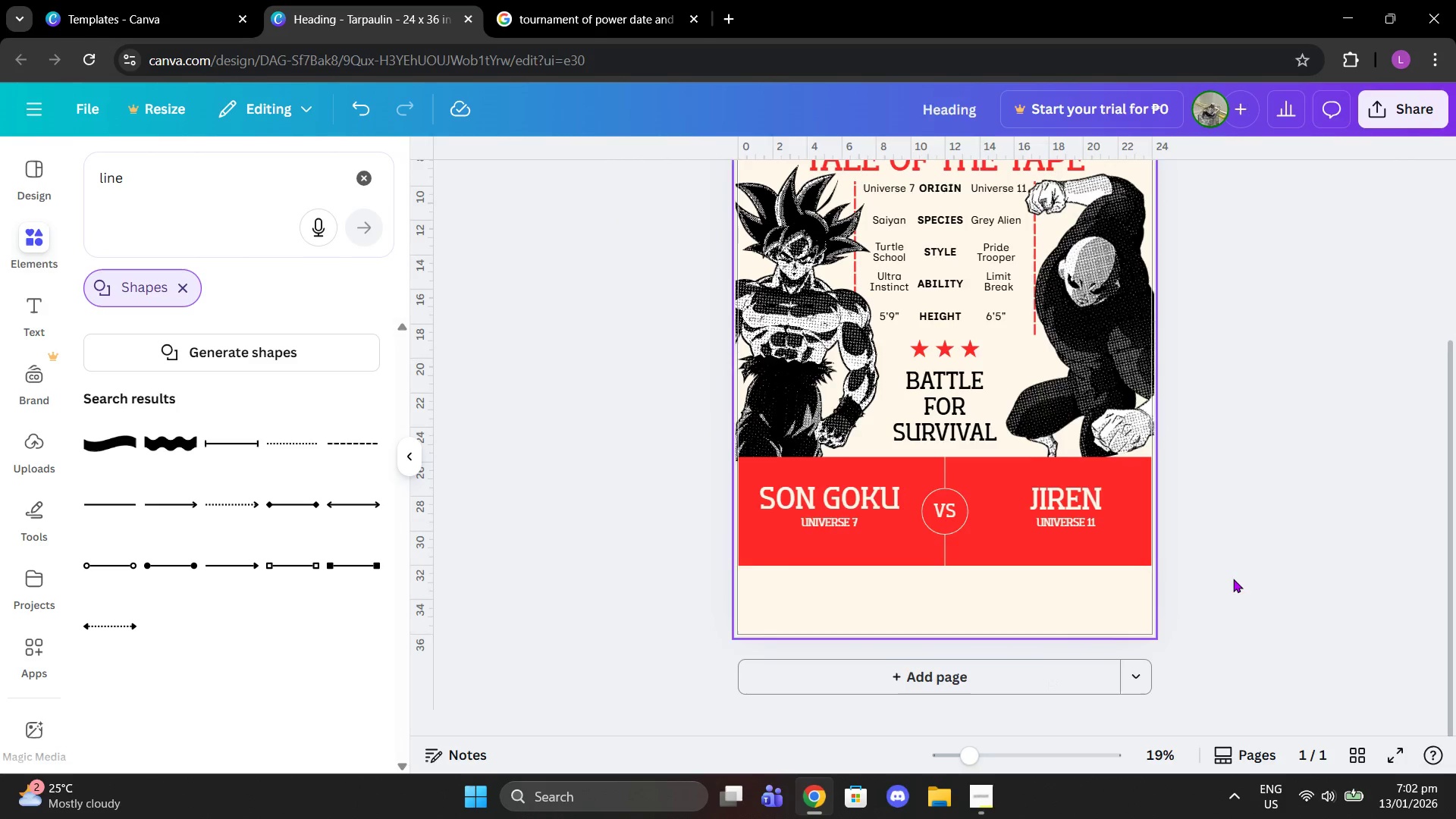 
scroll: coordinate [1225, 570], scroll_direction: up, amount: 3.0
 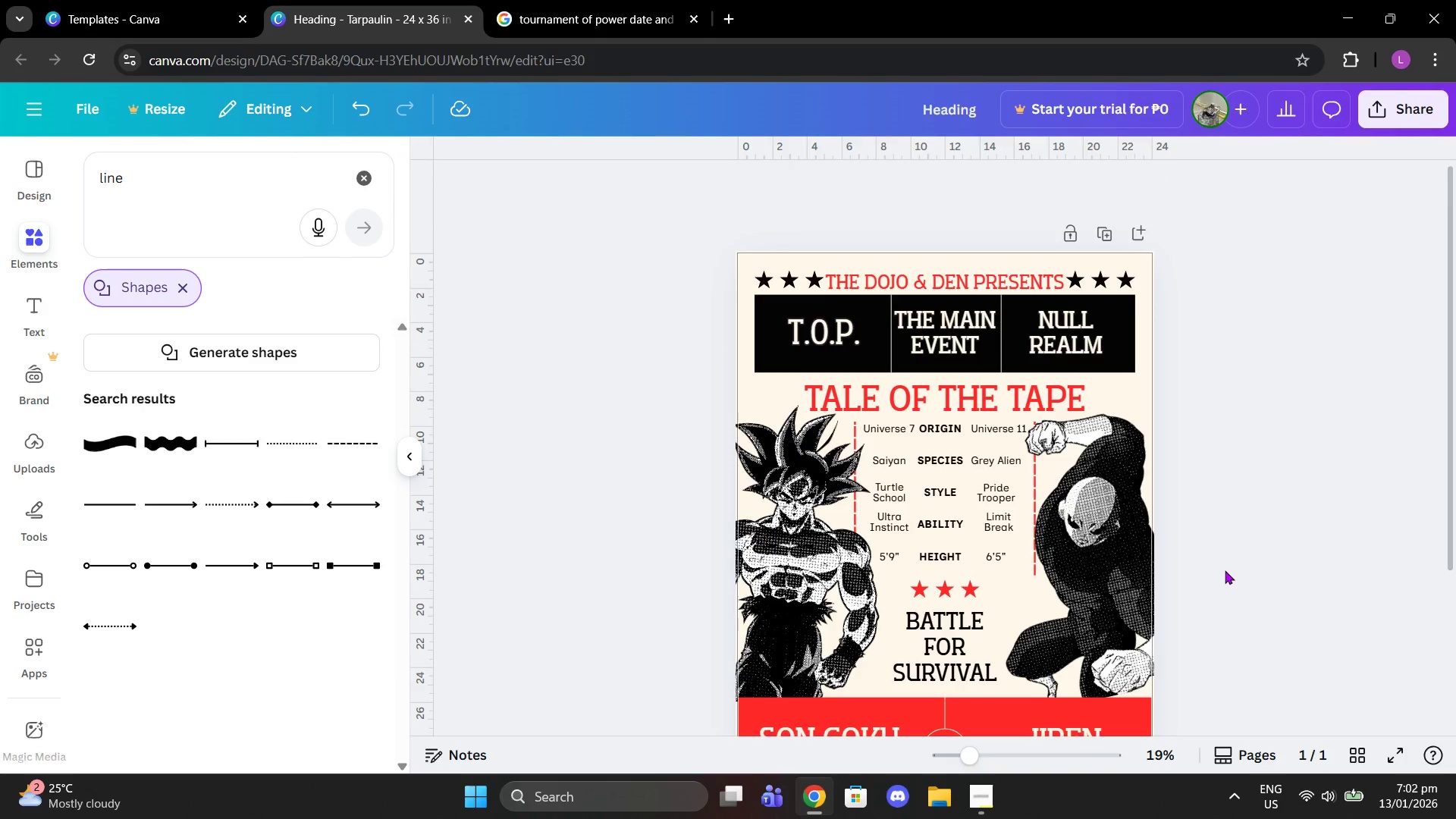 
scroll: coordinate [1225, 570], scroll_direction: down, amount: 1.0
 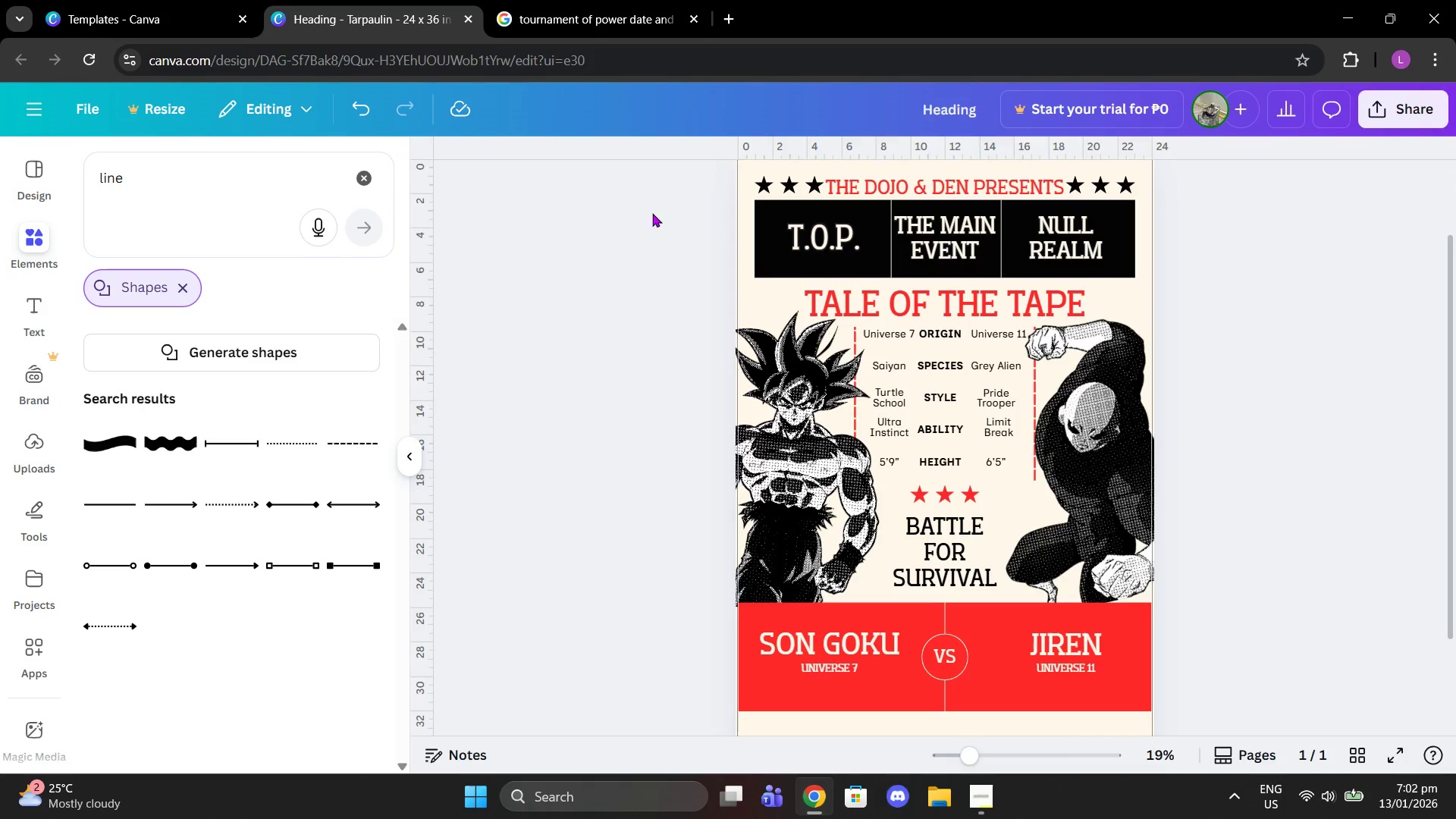 
left_click_drag(start_coordinate=[664, 212], to_coordinate=[1165, 262])
 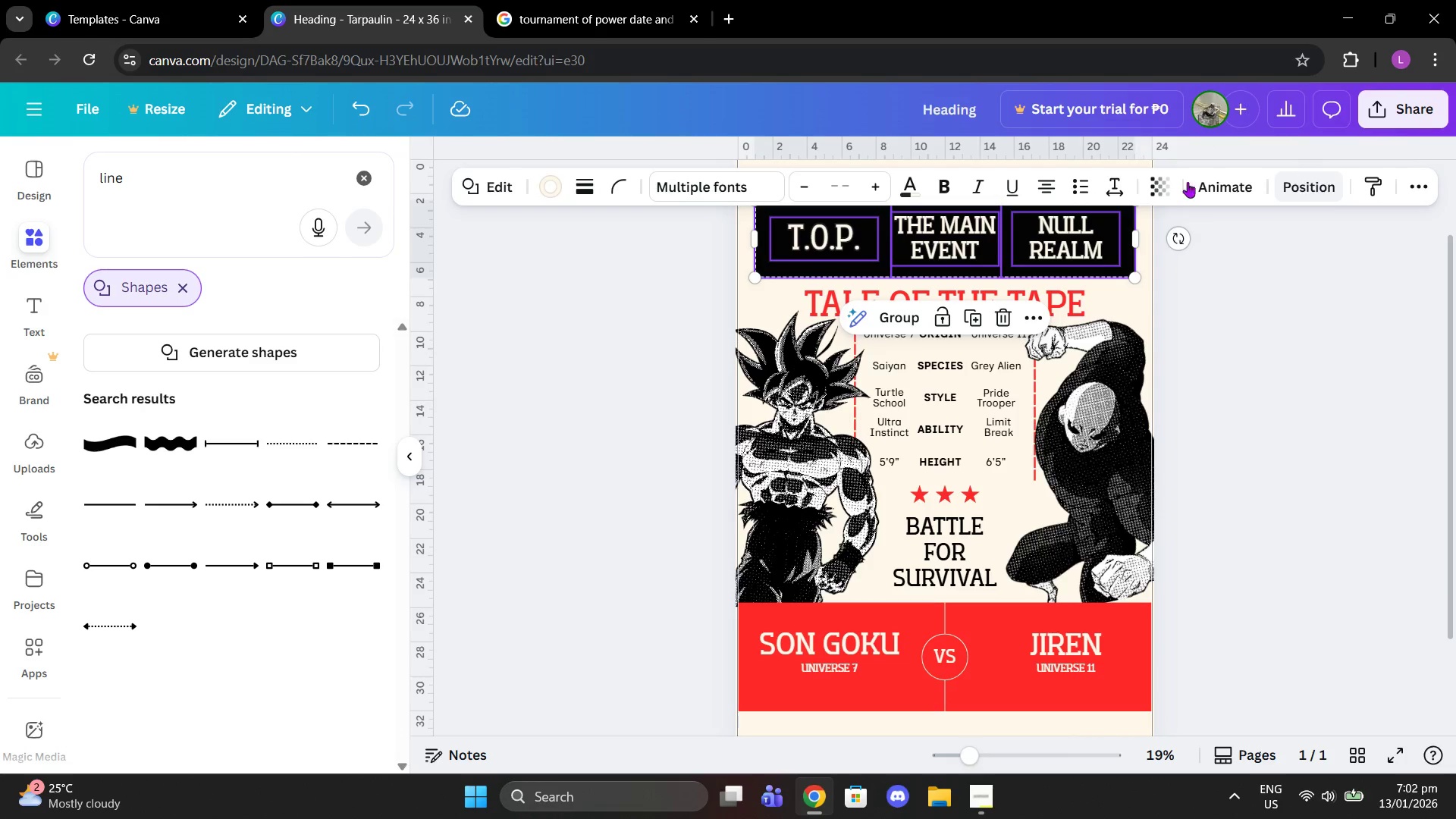 
left_click([903, 313])
 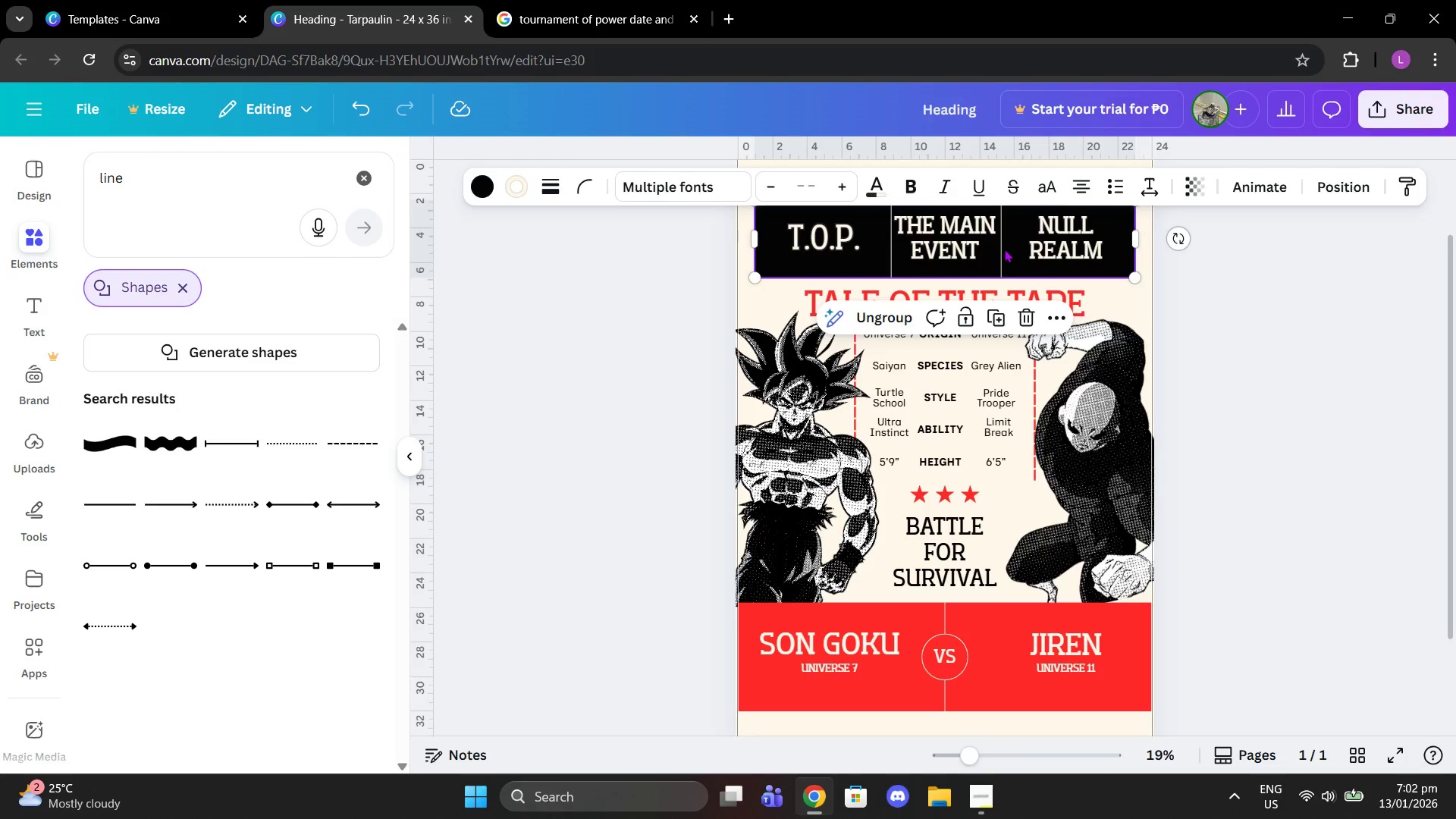 
left_click_drag(start_coordinate=[1002, 246], to_coordinate=[1002, 251])
 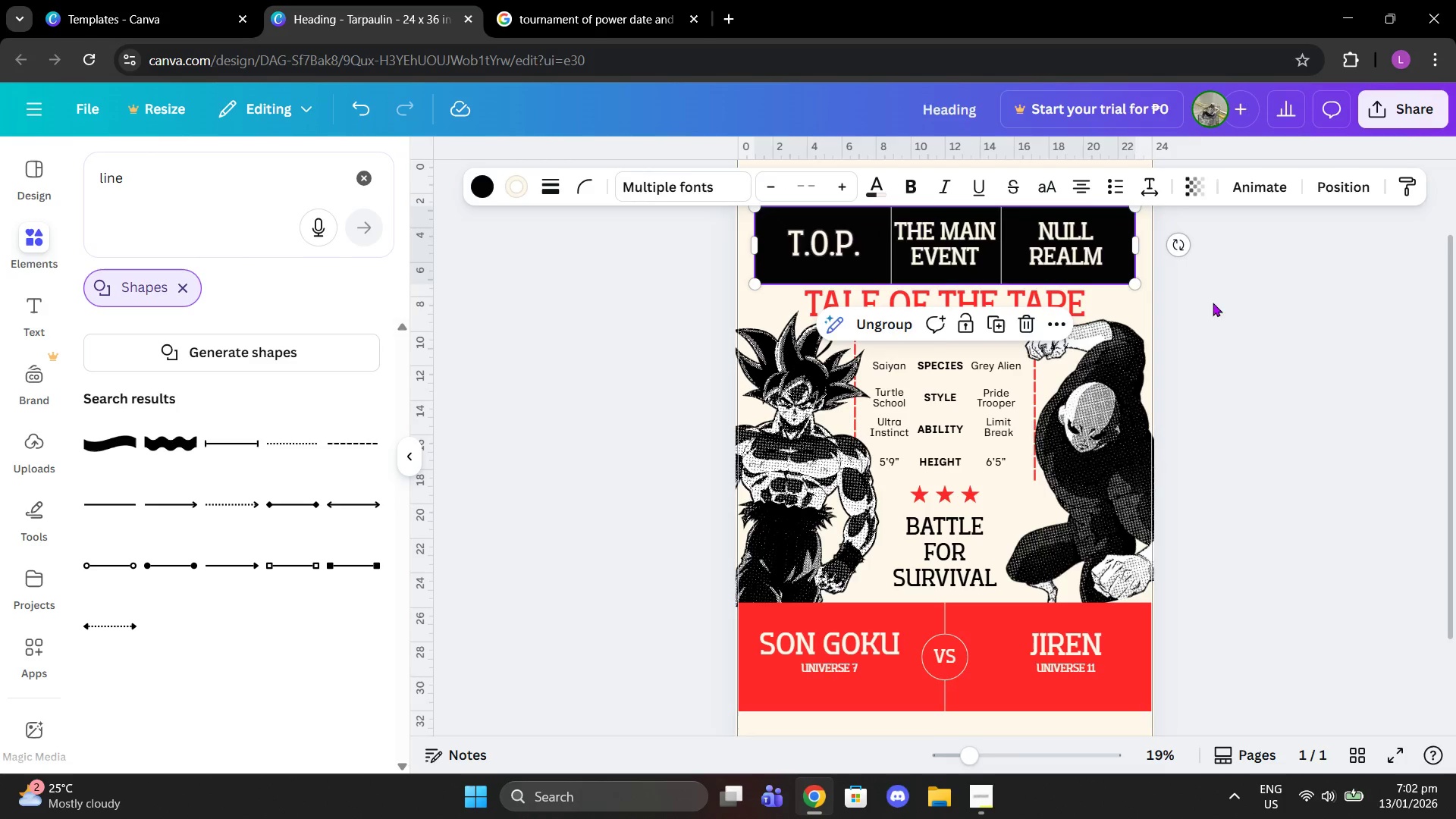 
left_click([1230, 305])
 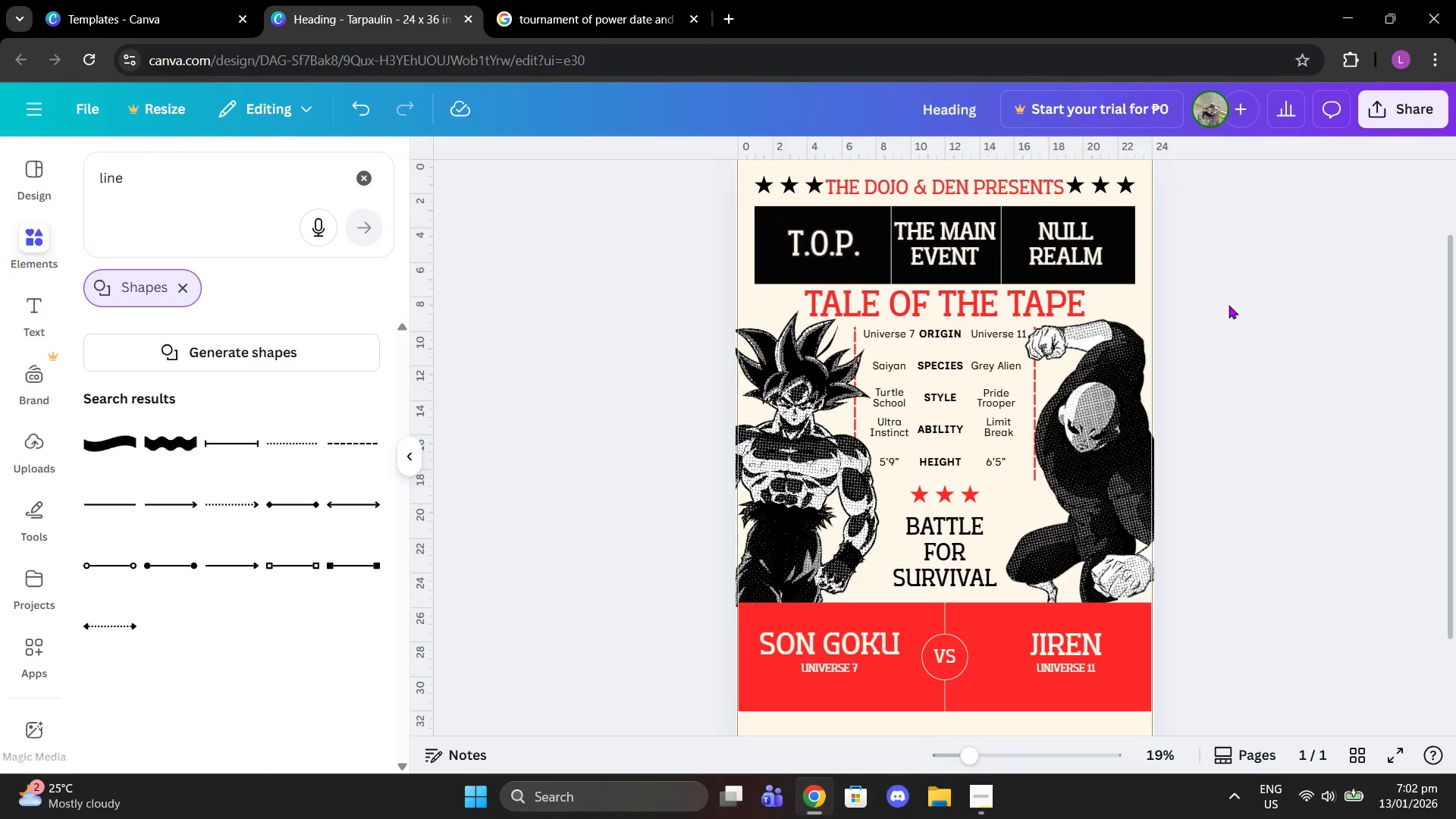 
scroll: coordinate [1228, 305], scroll_direction: up, amount: 1.0
 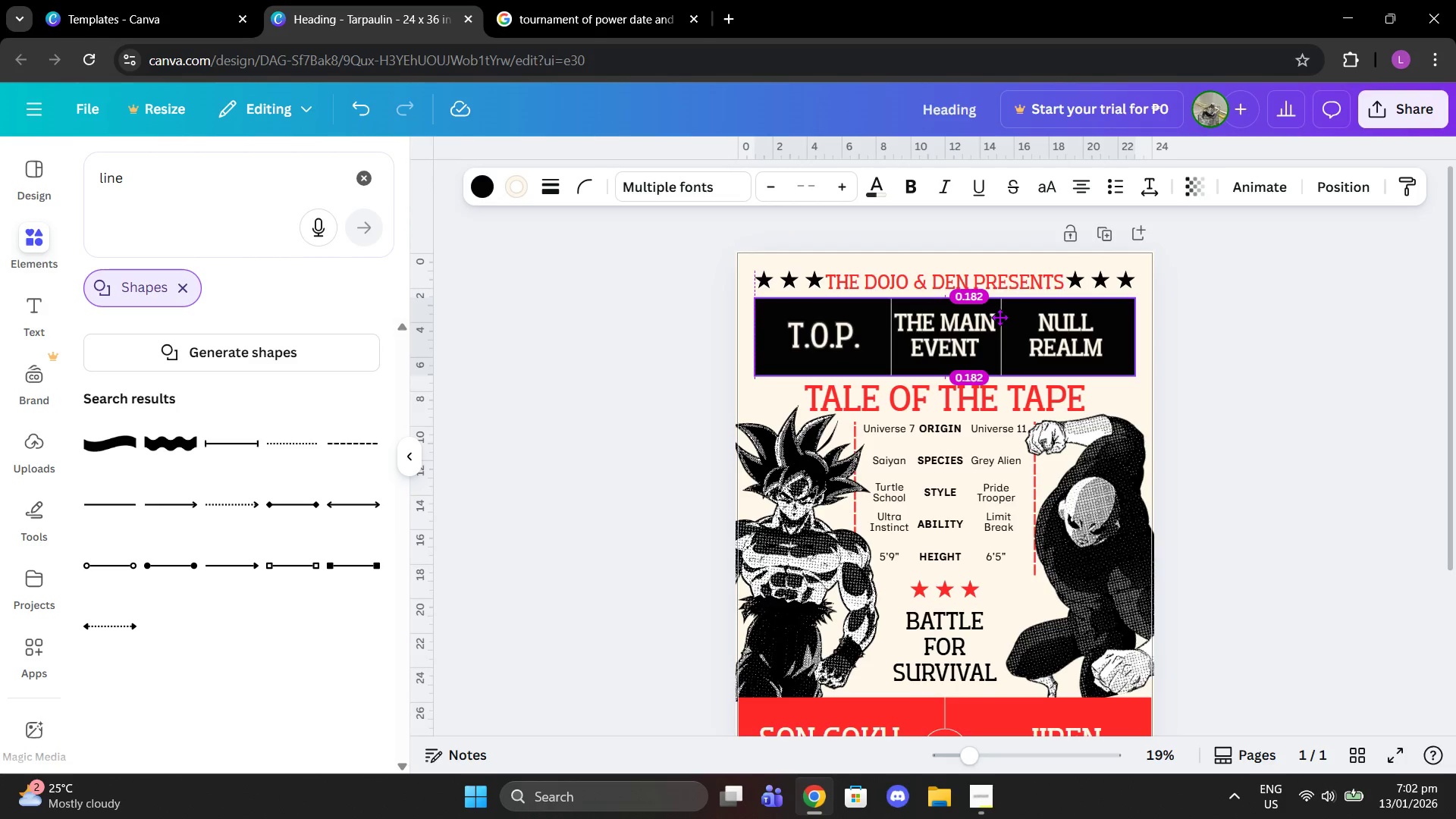 
scroll: coordinate [1243, 370], scroll_direction: down, amount: 2.0
 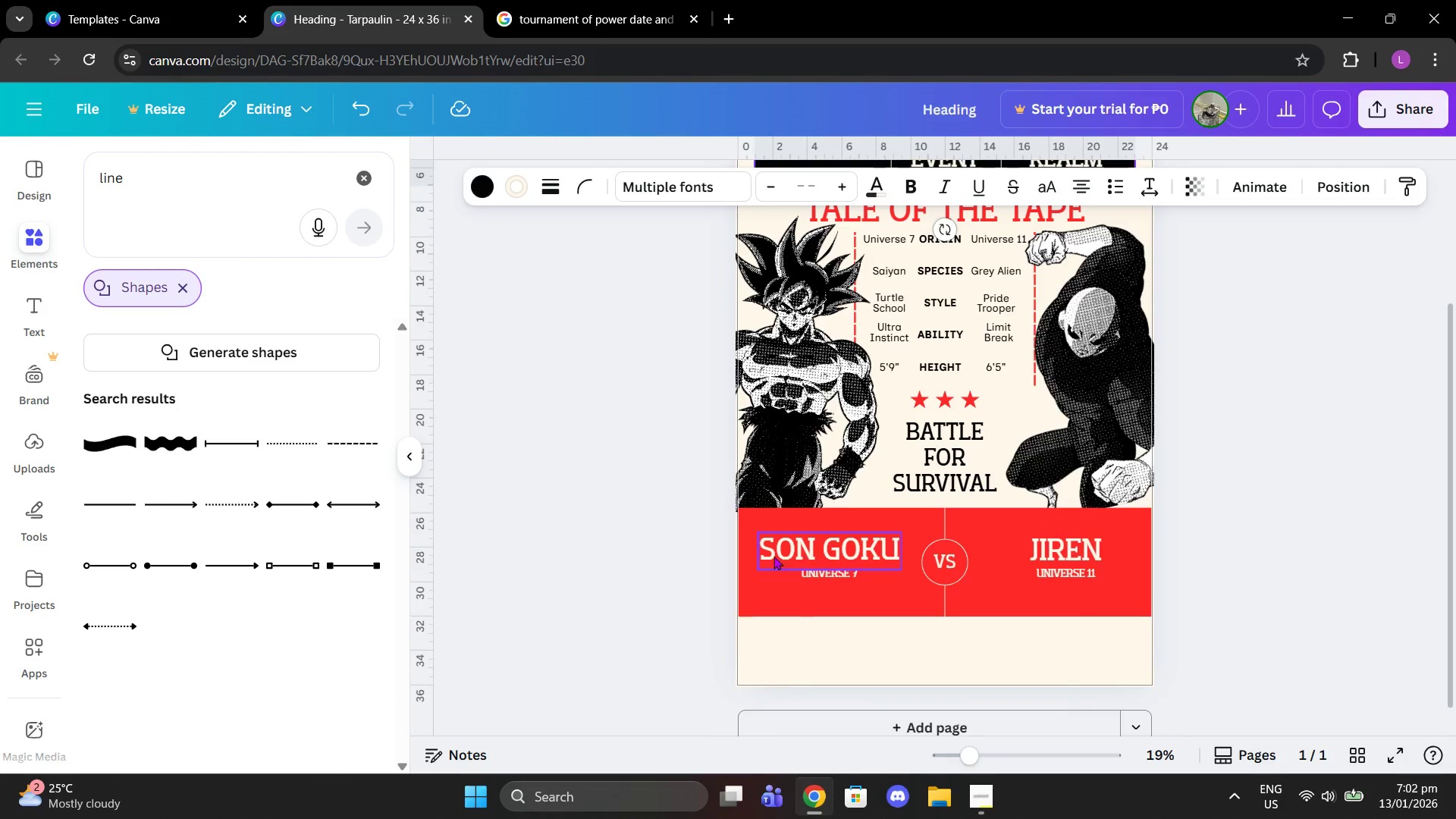 
left_click_drag(start_coordinate=[664, 551], to_coordinate=[1228, 559])
 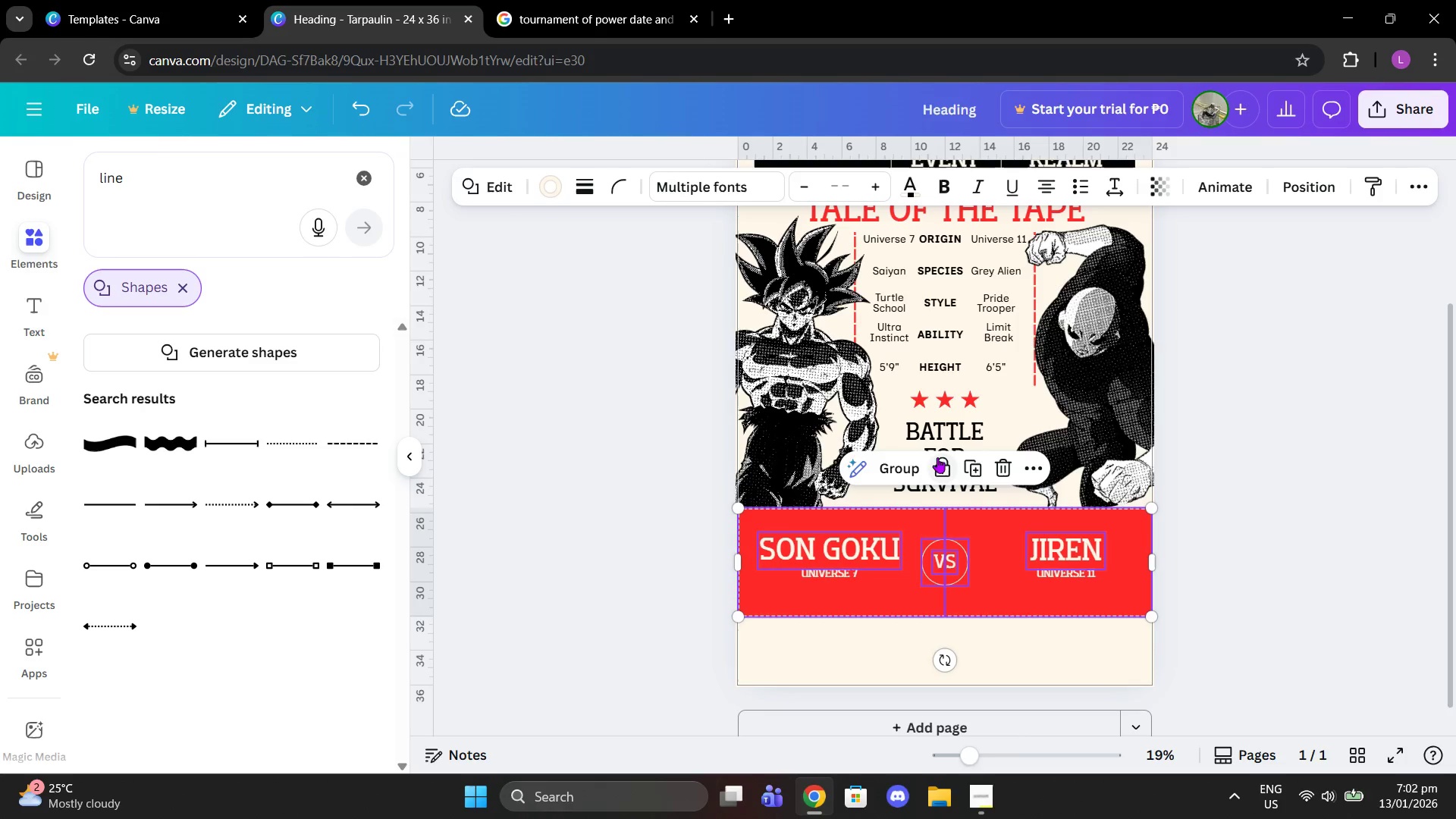 
left_click([913, 457])
 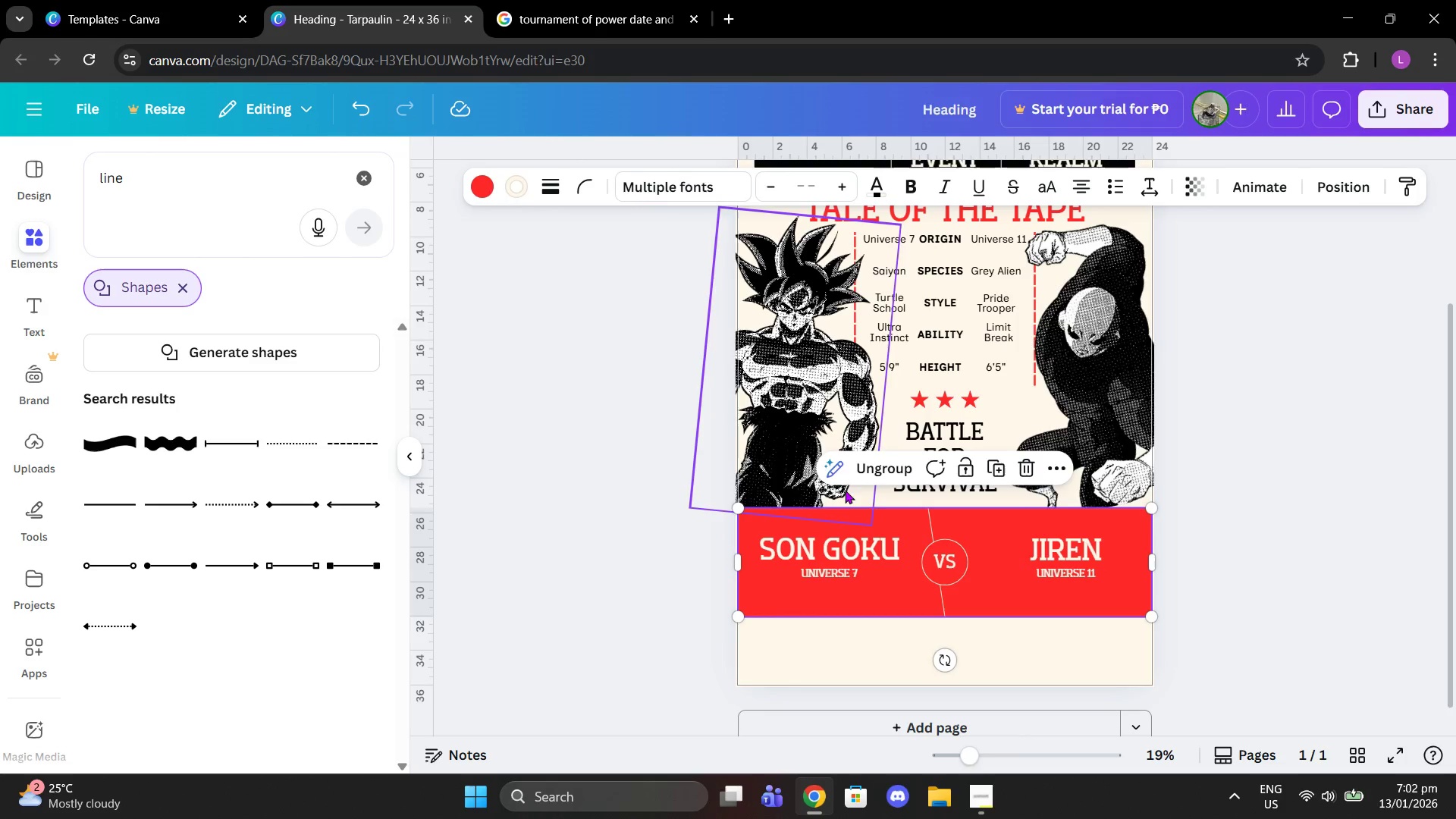 
left_click([895, 461])
 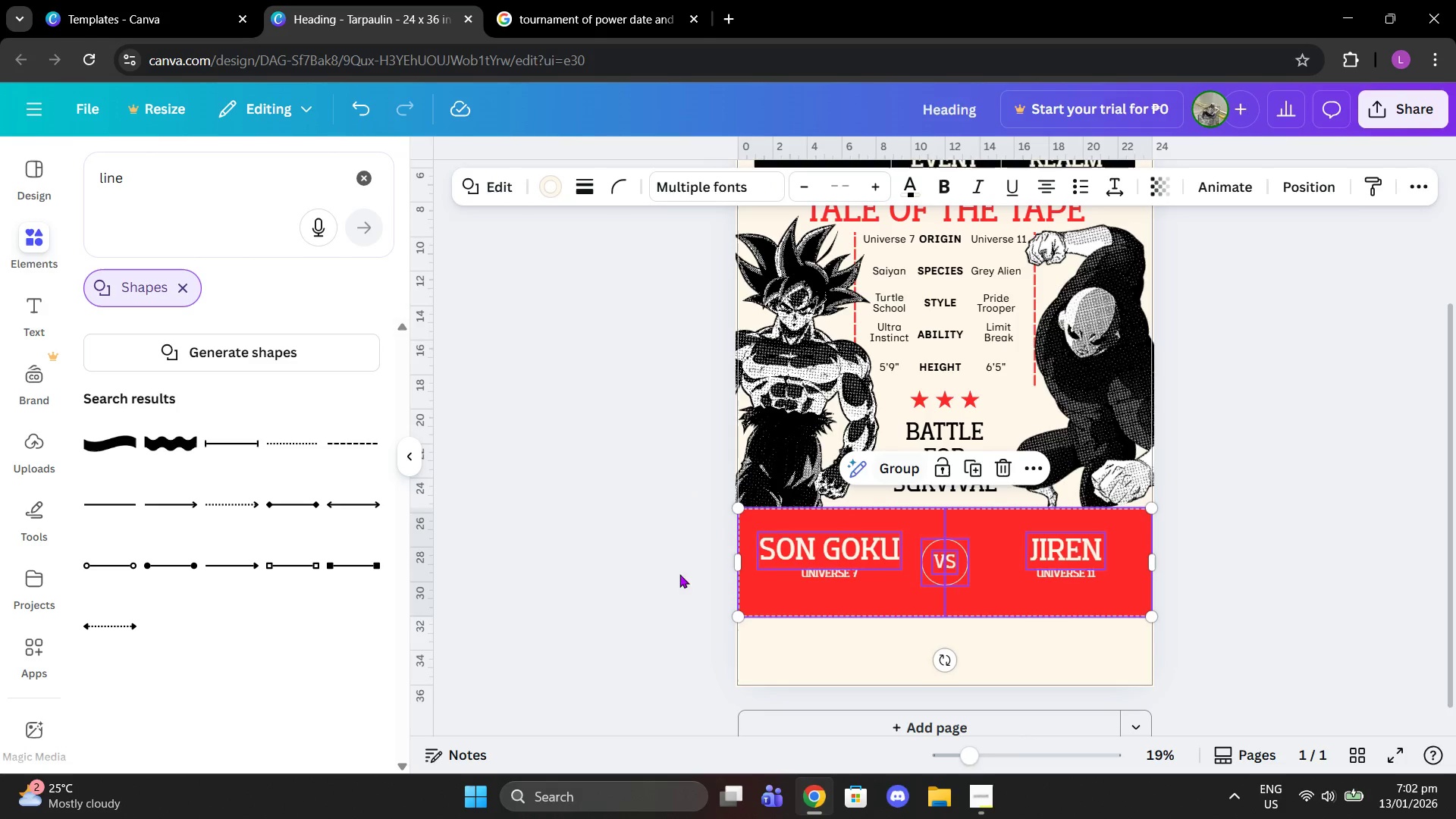 
left_click([616, 579])
 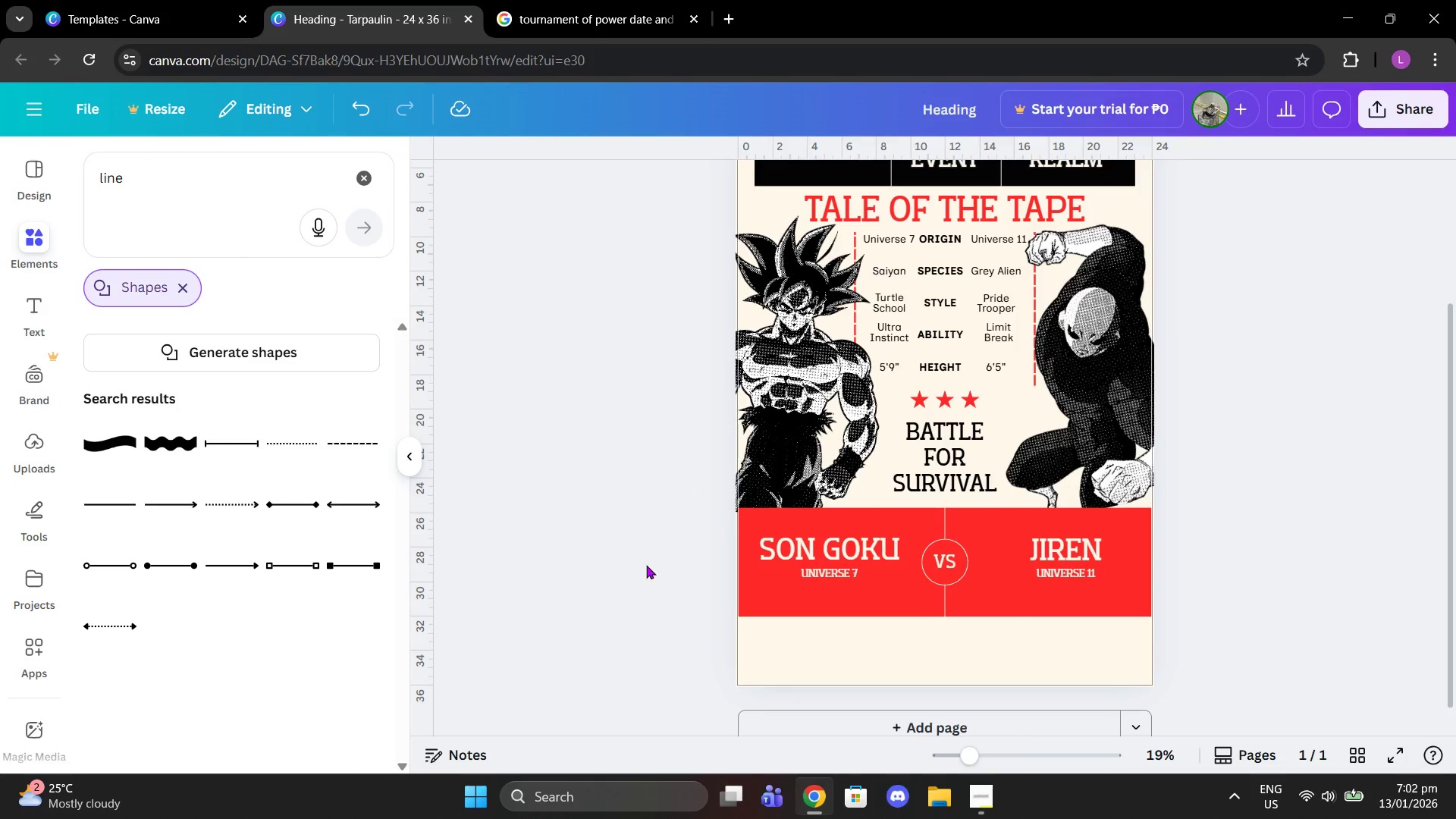 
left_click_drag(start_coordinate=[646, 565], to_coordinate=[1223, 598])
 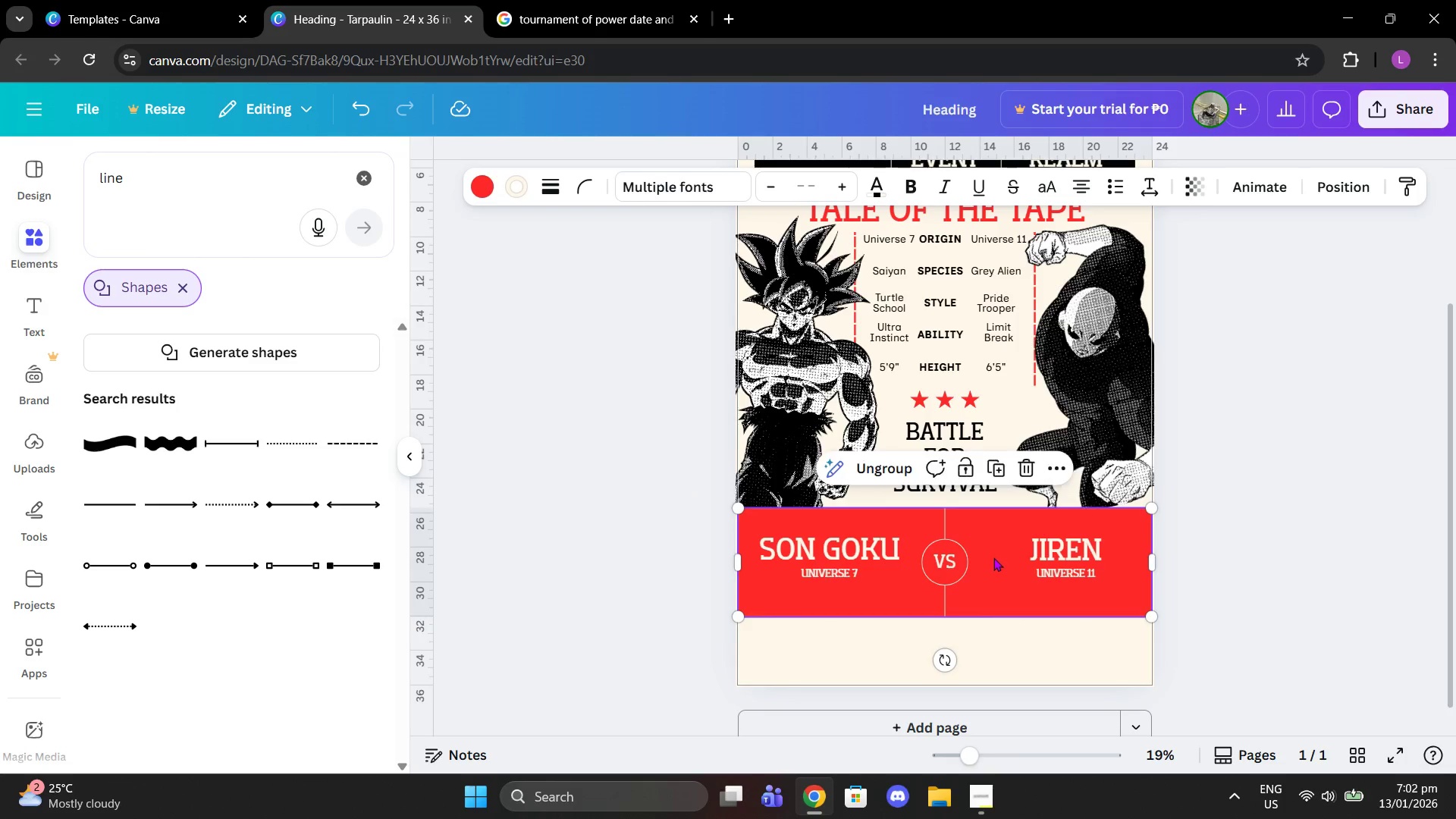 
left_click_drag(start_coordinate=[1002, 555], to_coordinate=[1002, 583])
 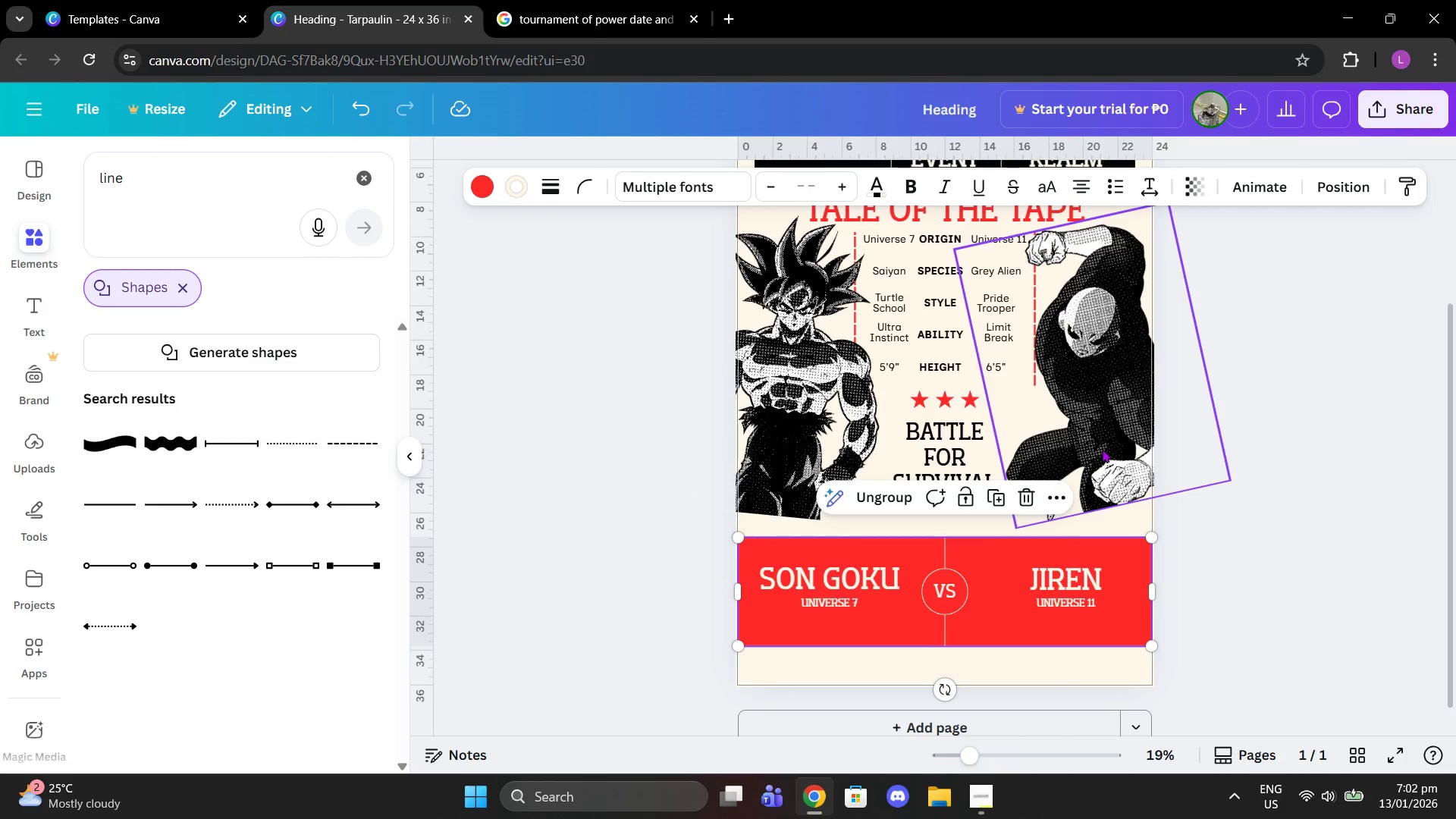 
left_click_drag(start_coordinate=[1102, 449], to_coordinate=[1104, 474])
 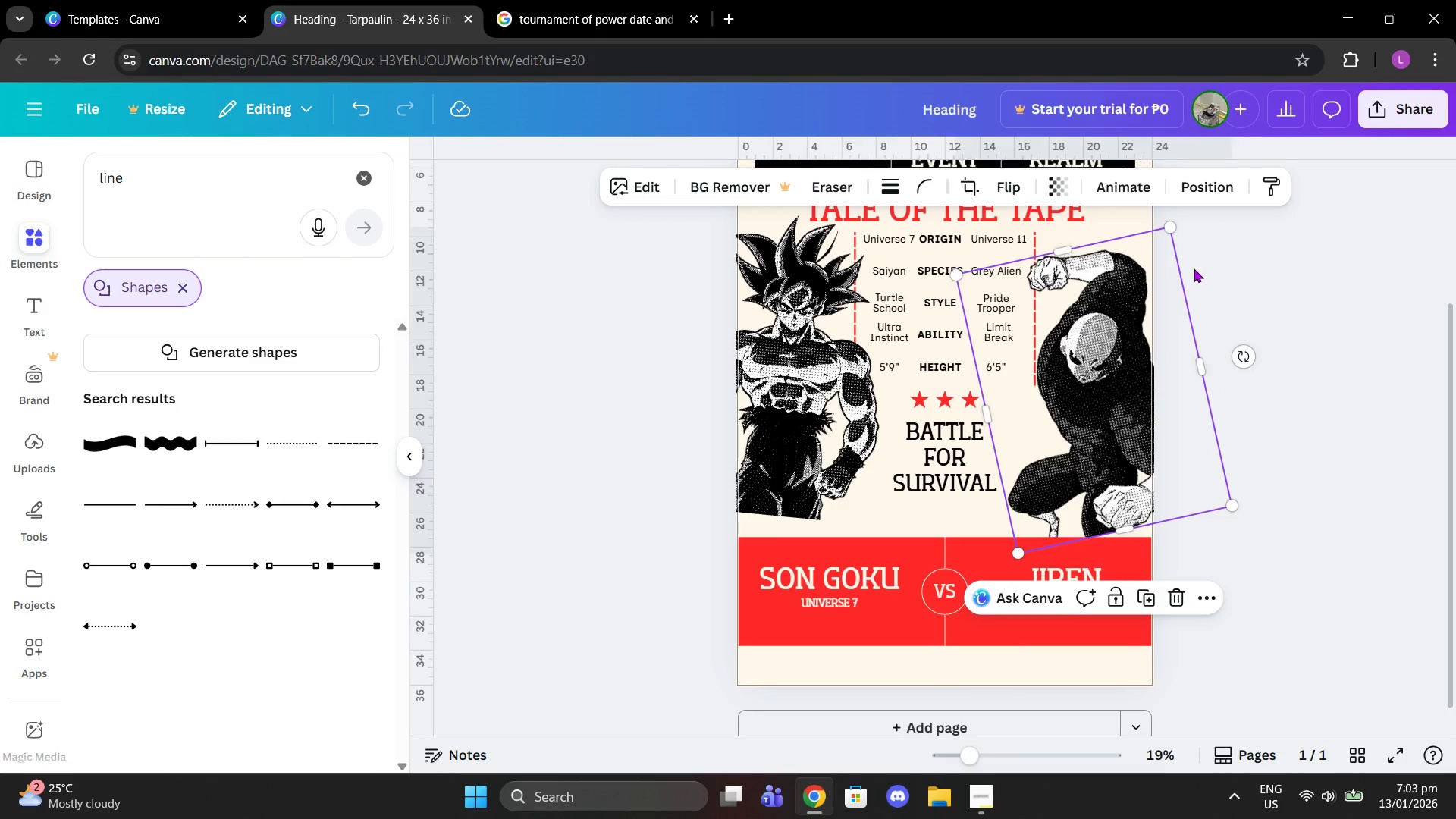 
left_click_drag(start_coordinate=[1166, 224], to_coordinate=[1208, 209])
 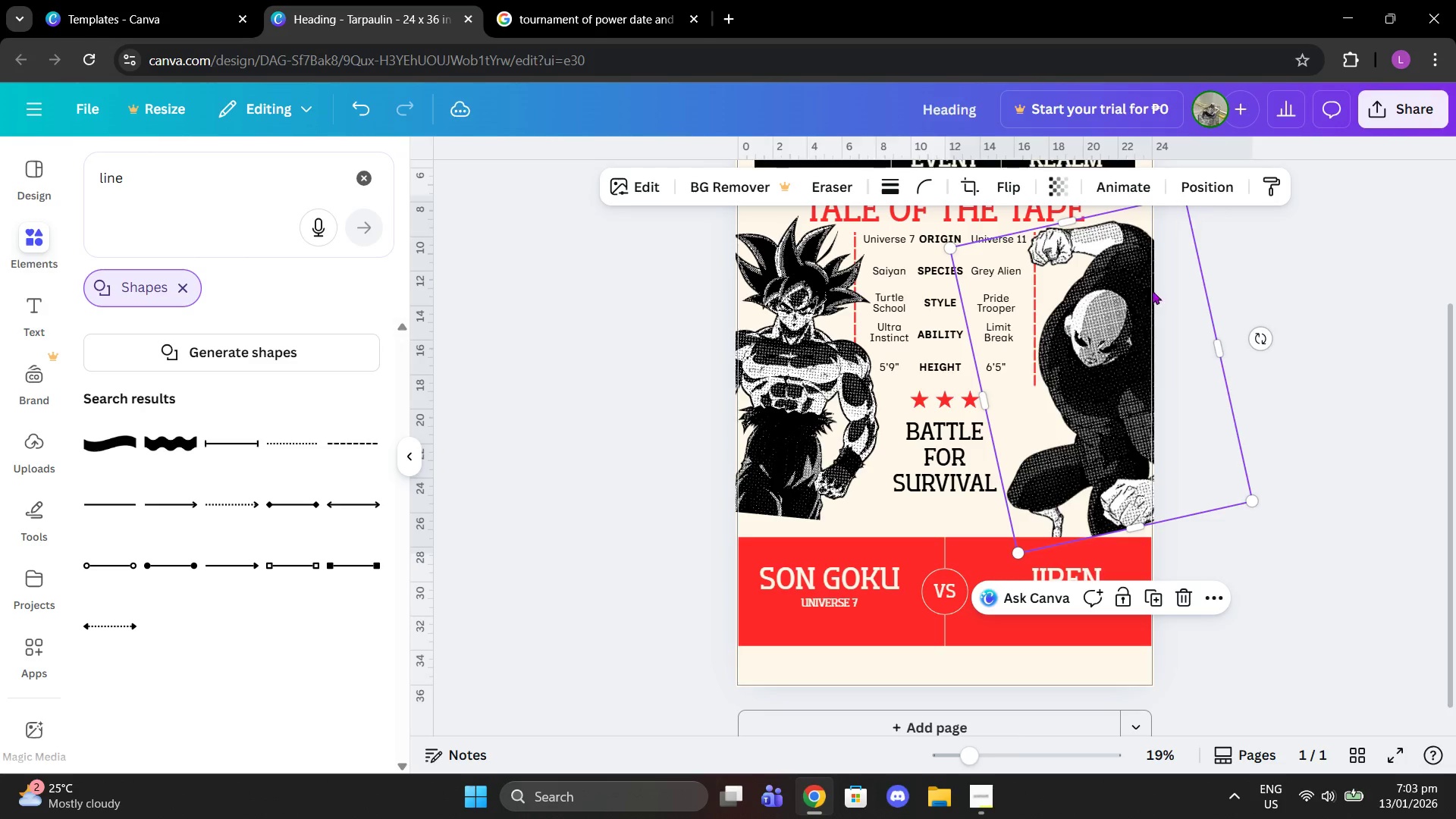 
left_click_drag(start_coordinate=[1149, 303], to_coordinate=[1145, 312])
 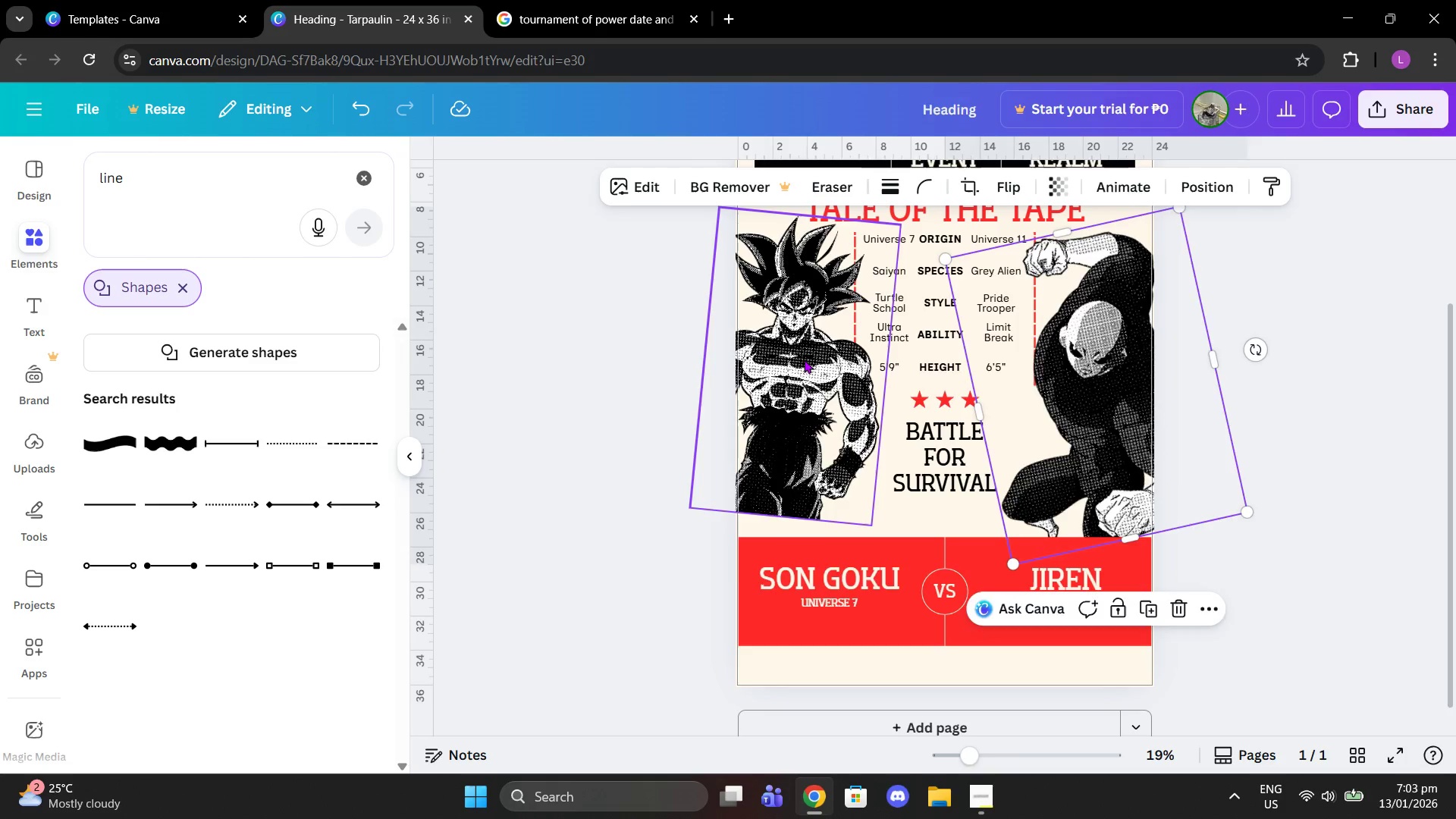 
left_click([786, 366])
 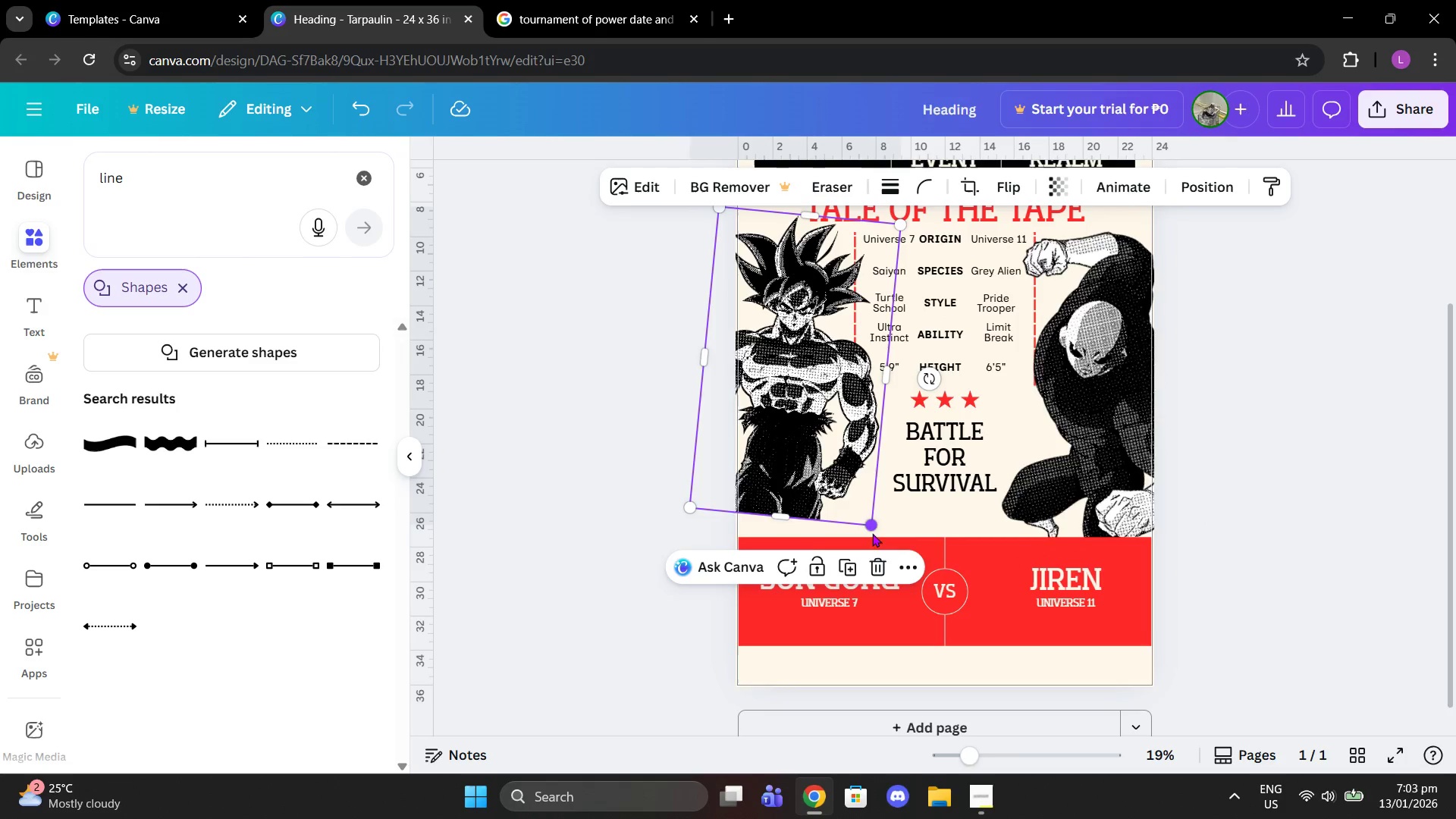 
left_click_drag(start_coordinate=[820, 447], to_coordinate=[819, 467])
 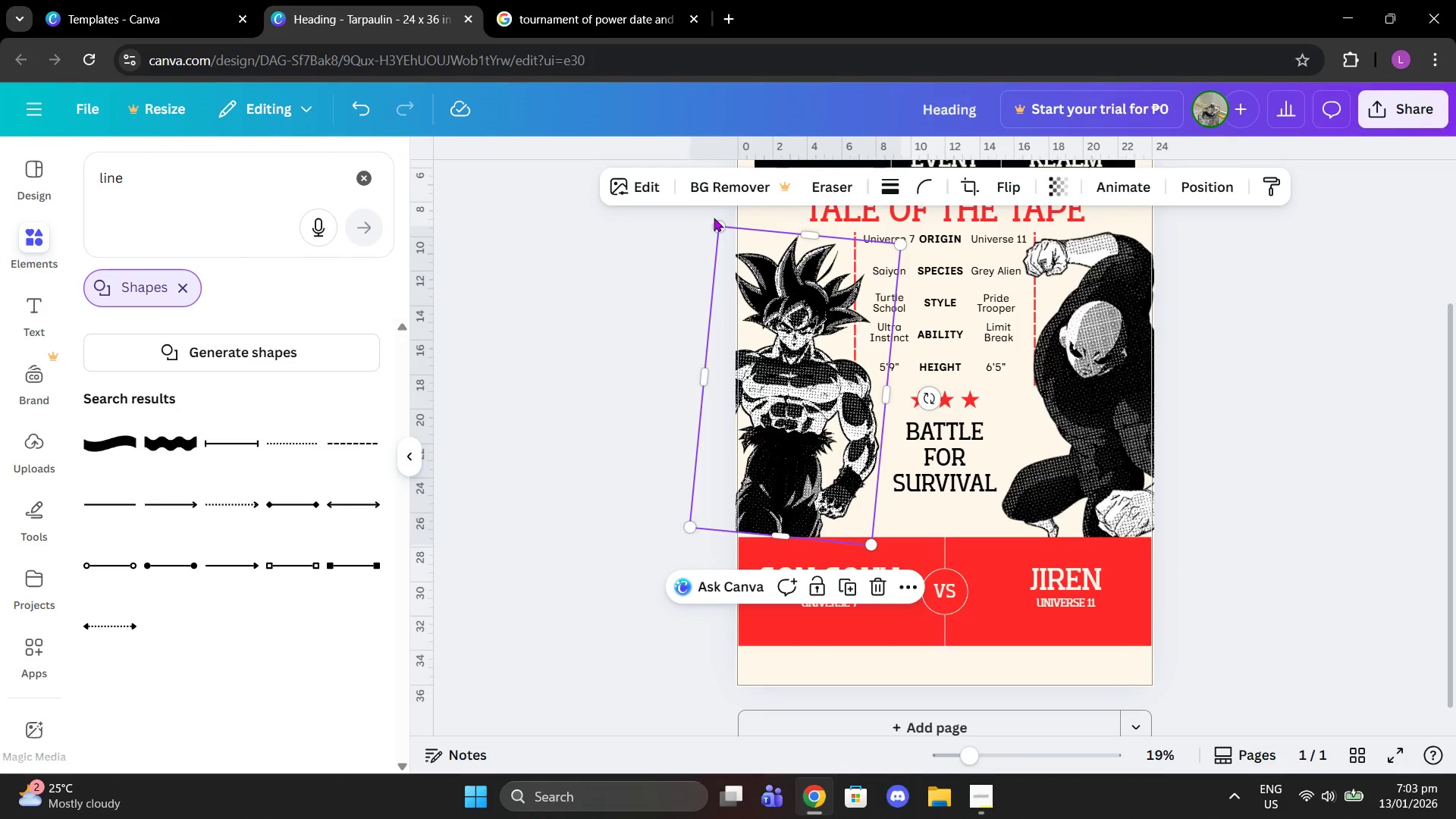 
left_click_drag(start_coordinate=[714, 222], to_coordinate=[680, 186])
 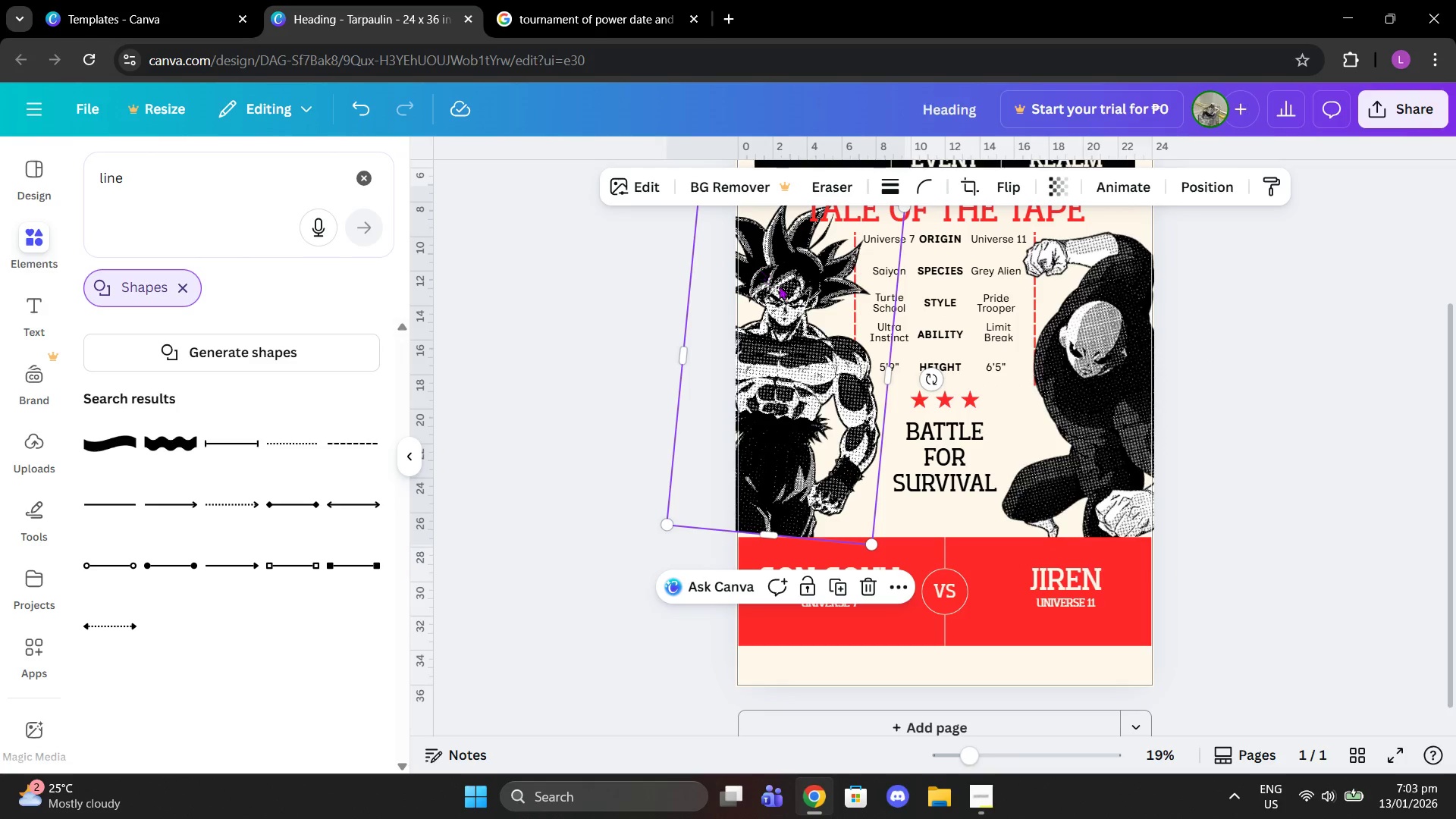 
left_click_drag(start_coordinate=[793, 298], to_coordinate=[795, 315])
 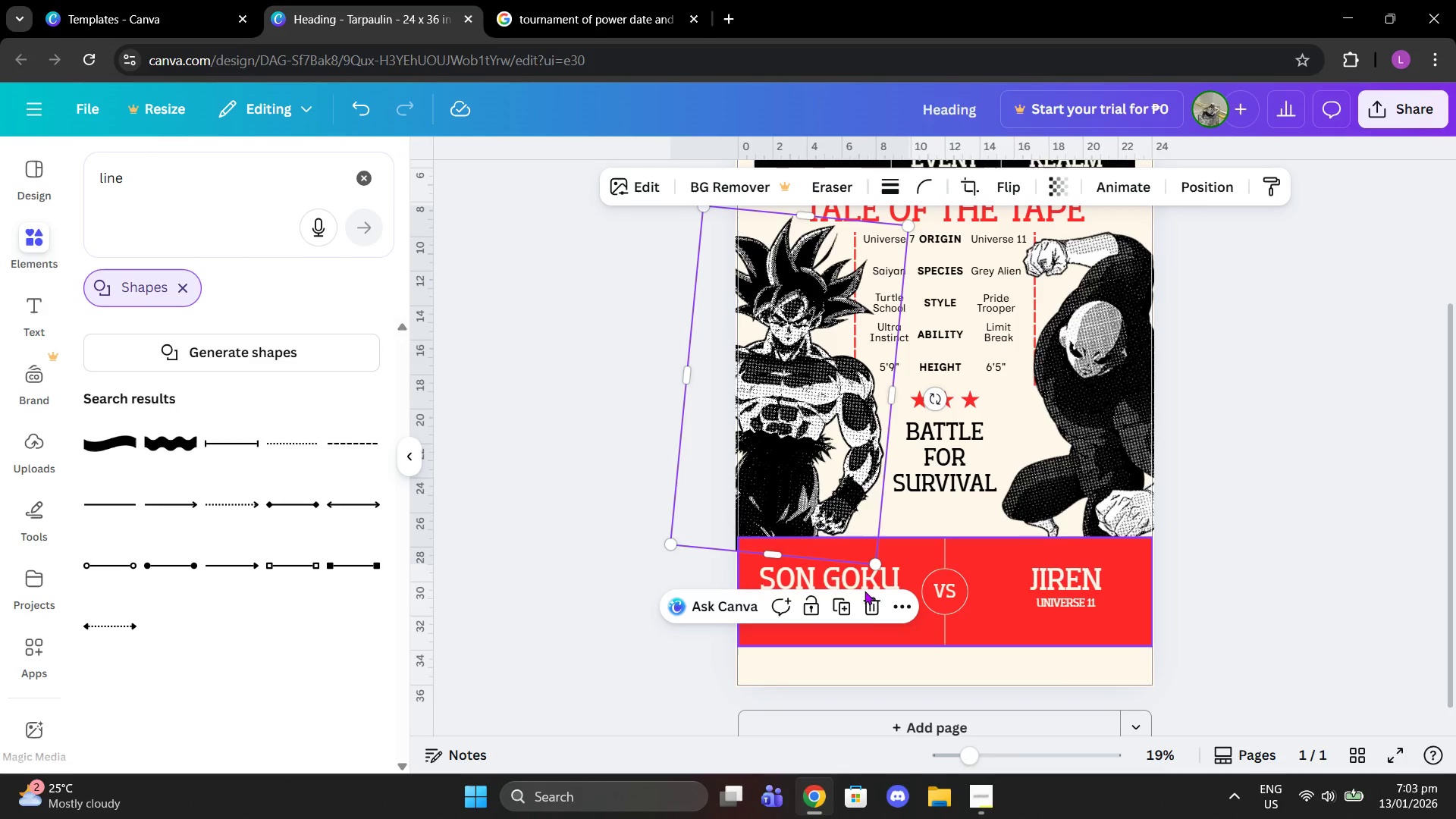 
scroll: coordinate [934, 371], scroll_direction: up, amount: 1.0
 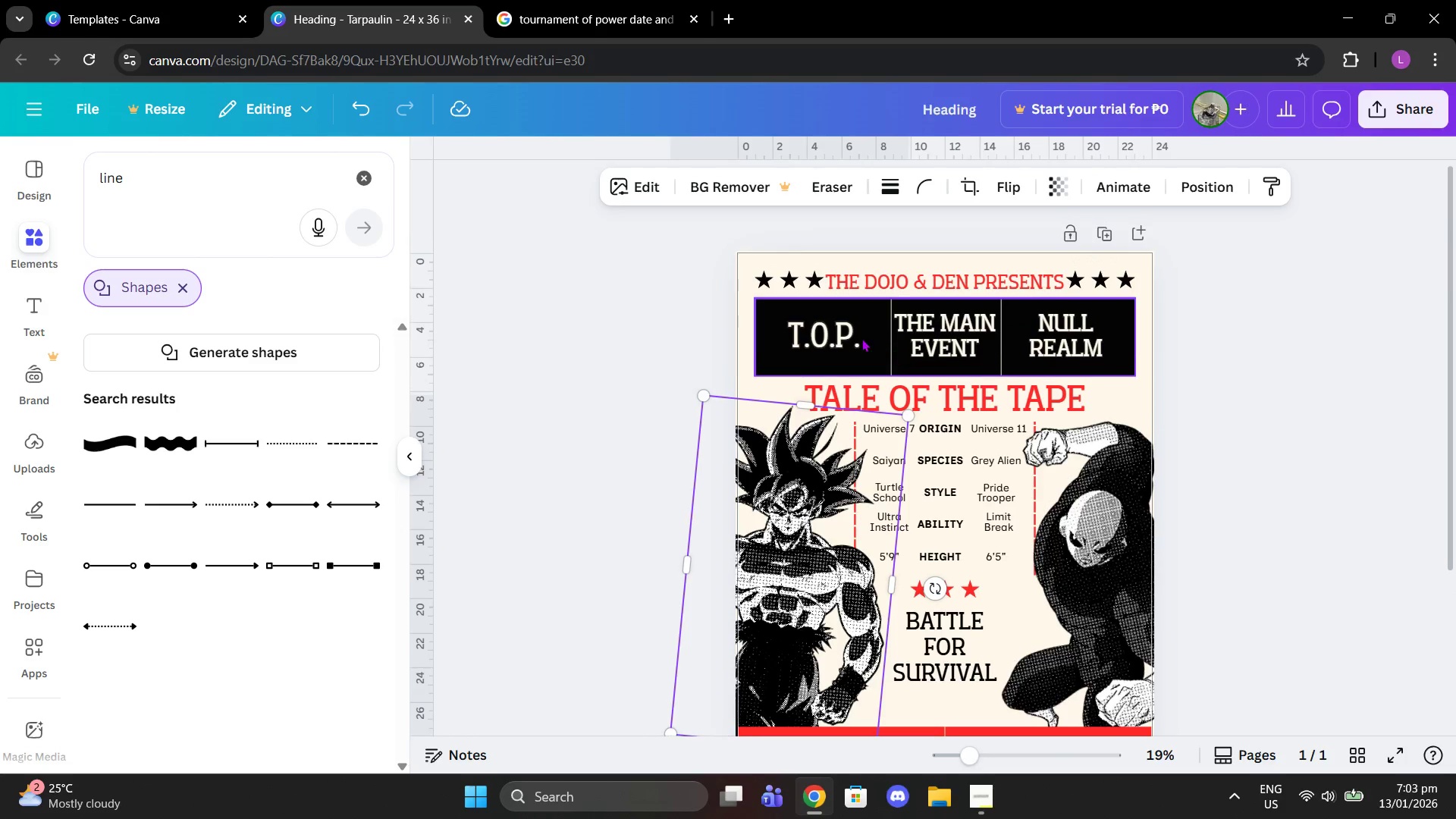 
scroll: coordinate [861, 391], scroll_direction: down, amount: 1.0
 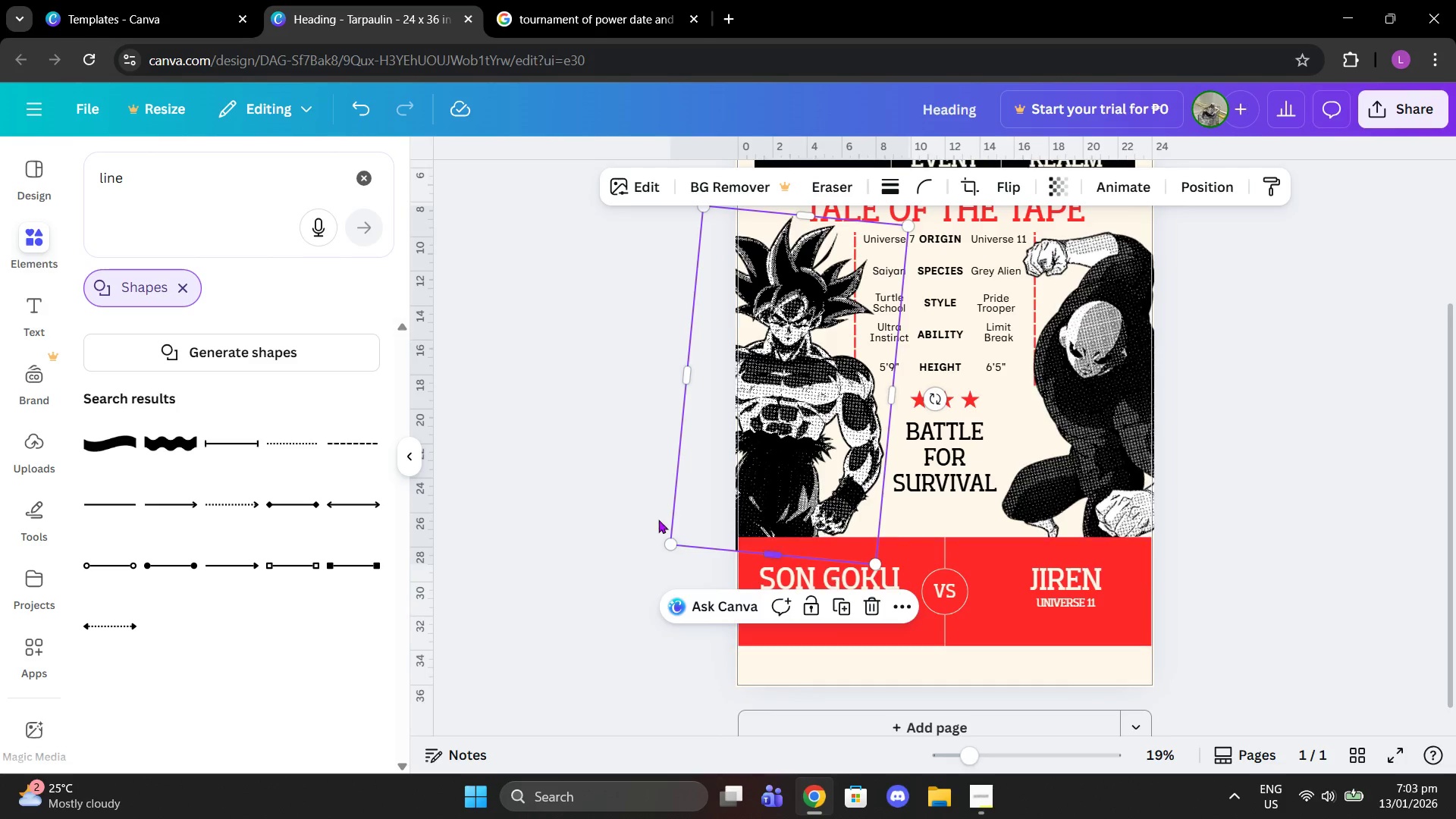 
double_click([802, 477])
 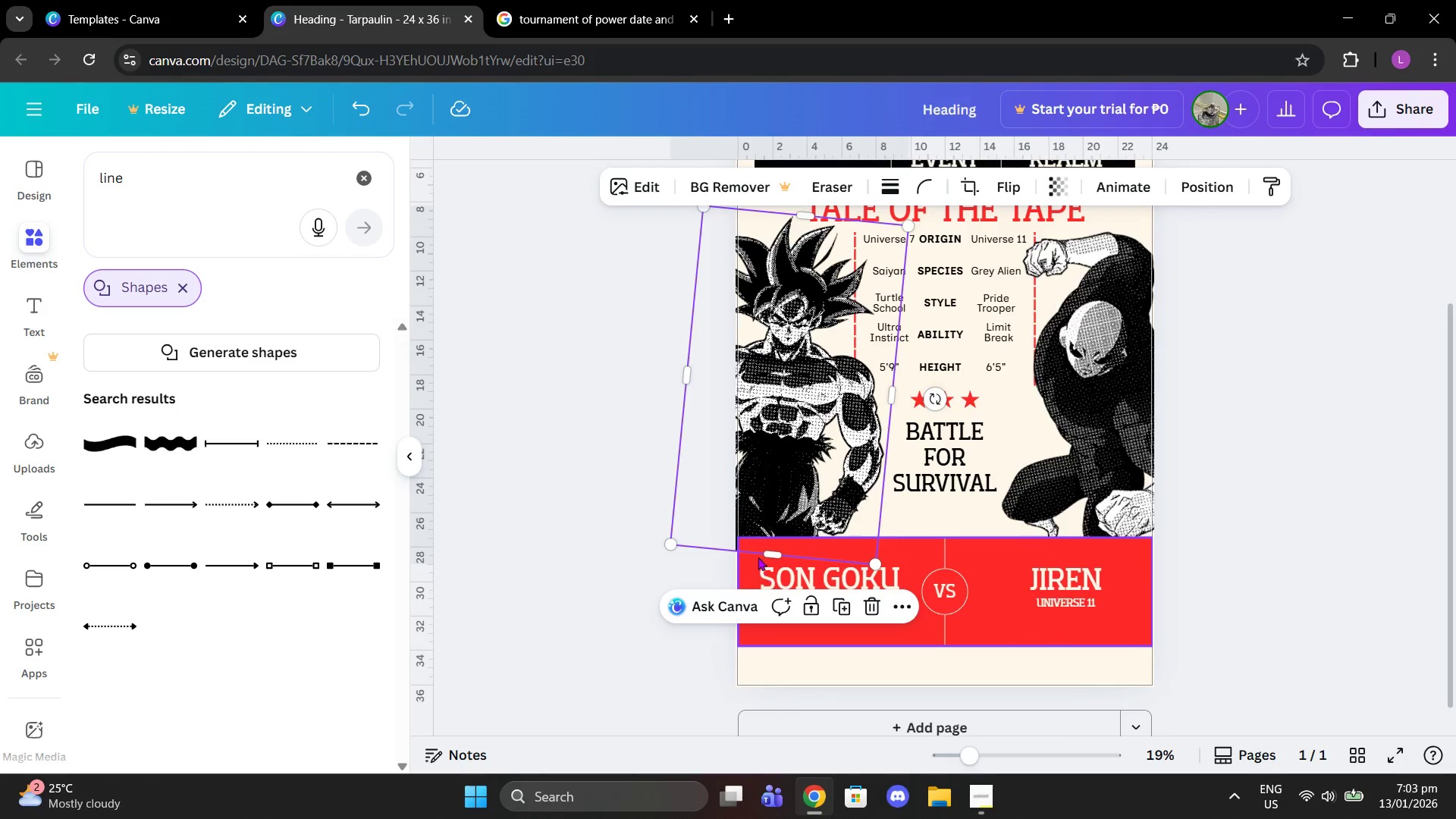 
scroll: coordinate [829, 463], scroll_direction: up, amount: 1.0
 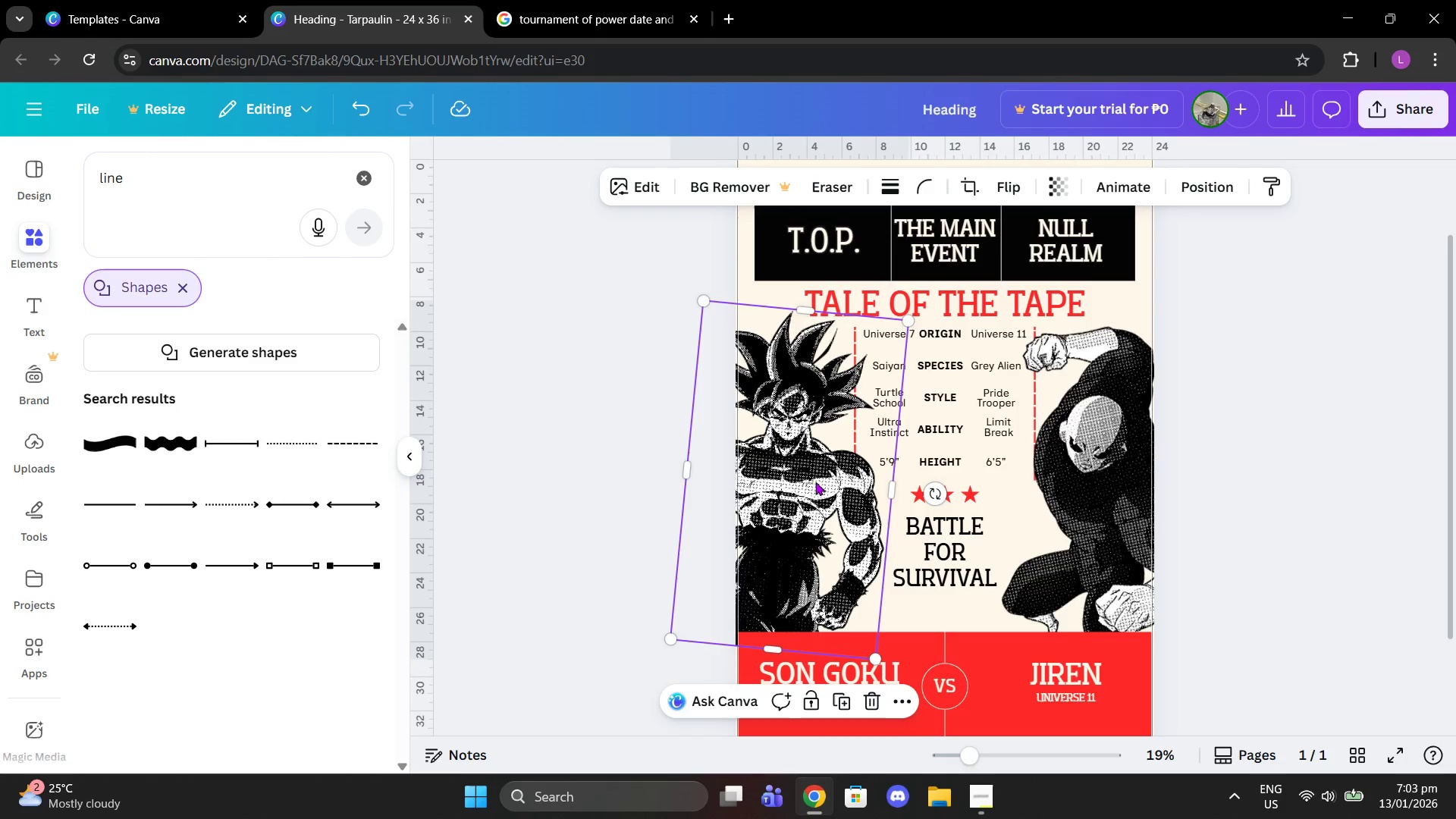 
scroll: coordinate [815, 494], scroll_direction: down, amount: 1.0
 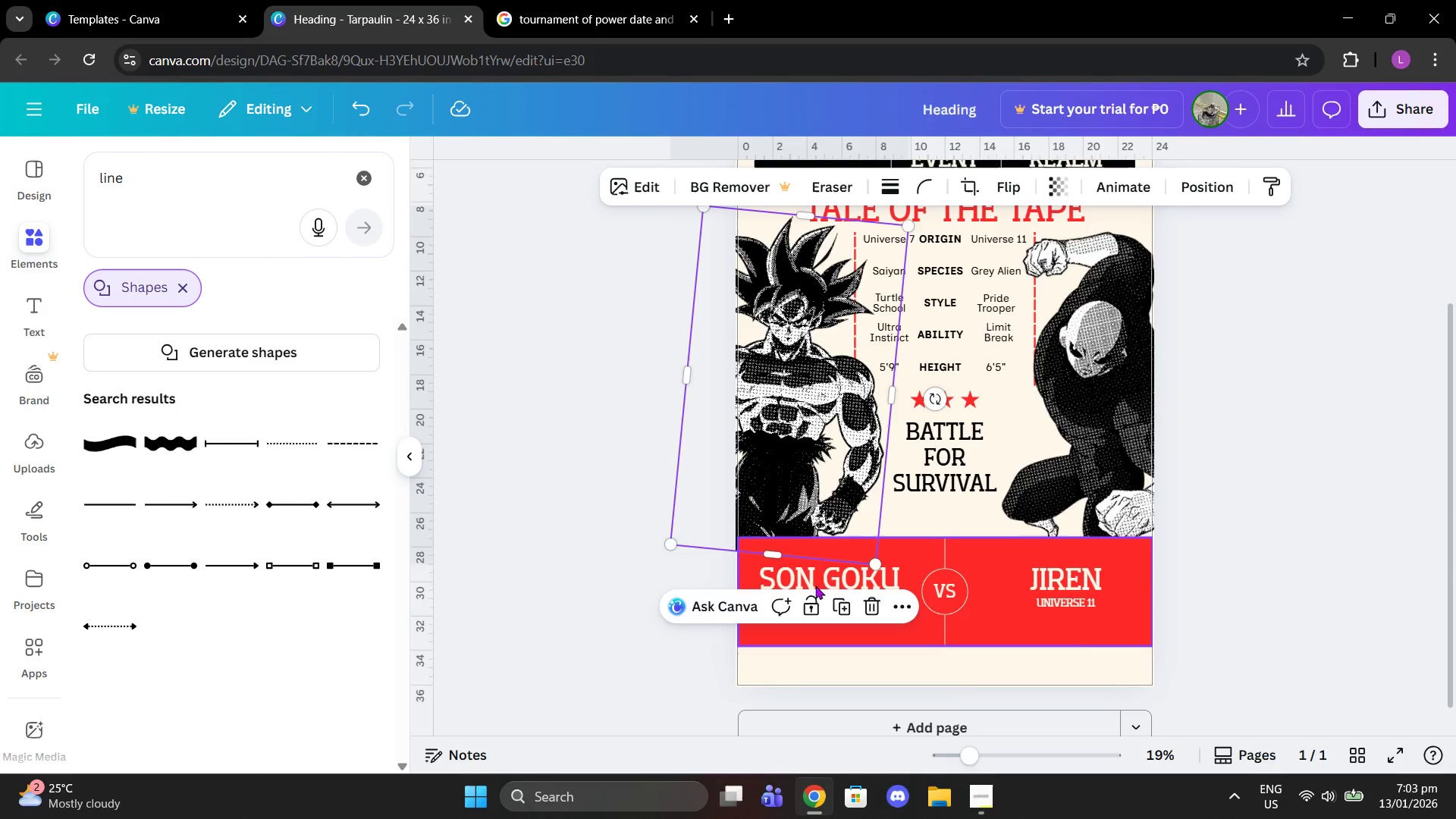 
left_click_drag(start_coordinate=[764, 509], to_coordinate=[764, 513])
 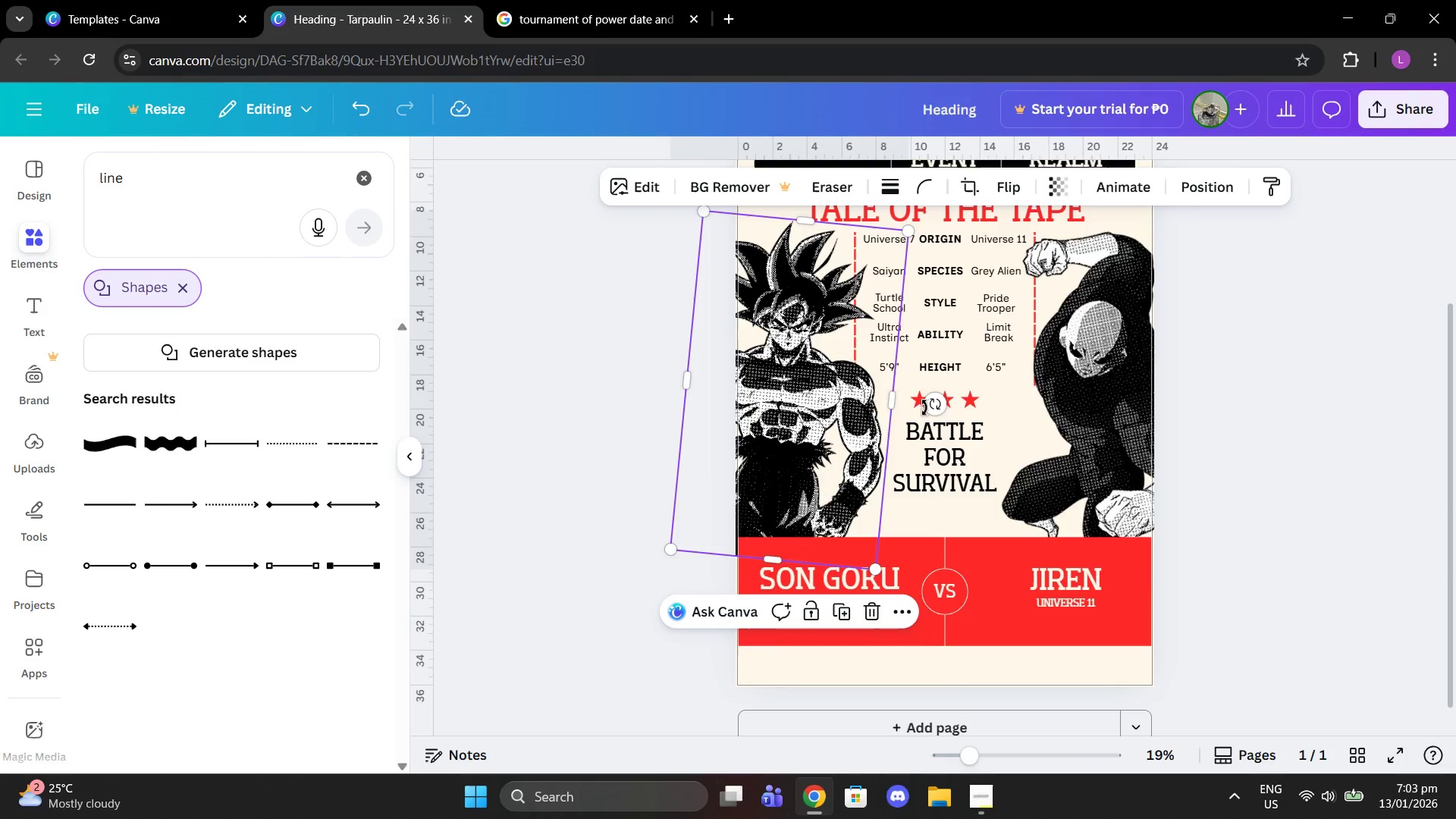 
left_click_drag(start_coordinate=[821, 414], to_coordinate=[819, 409])
 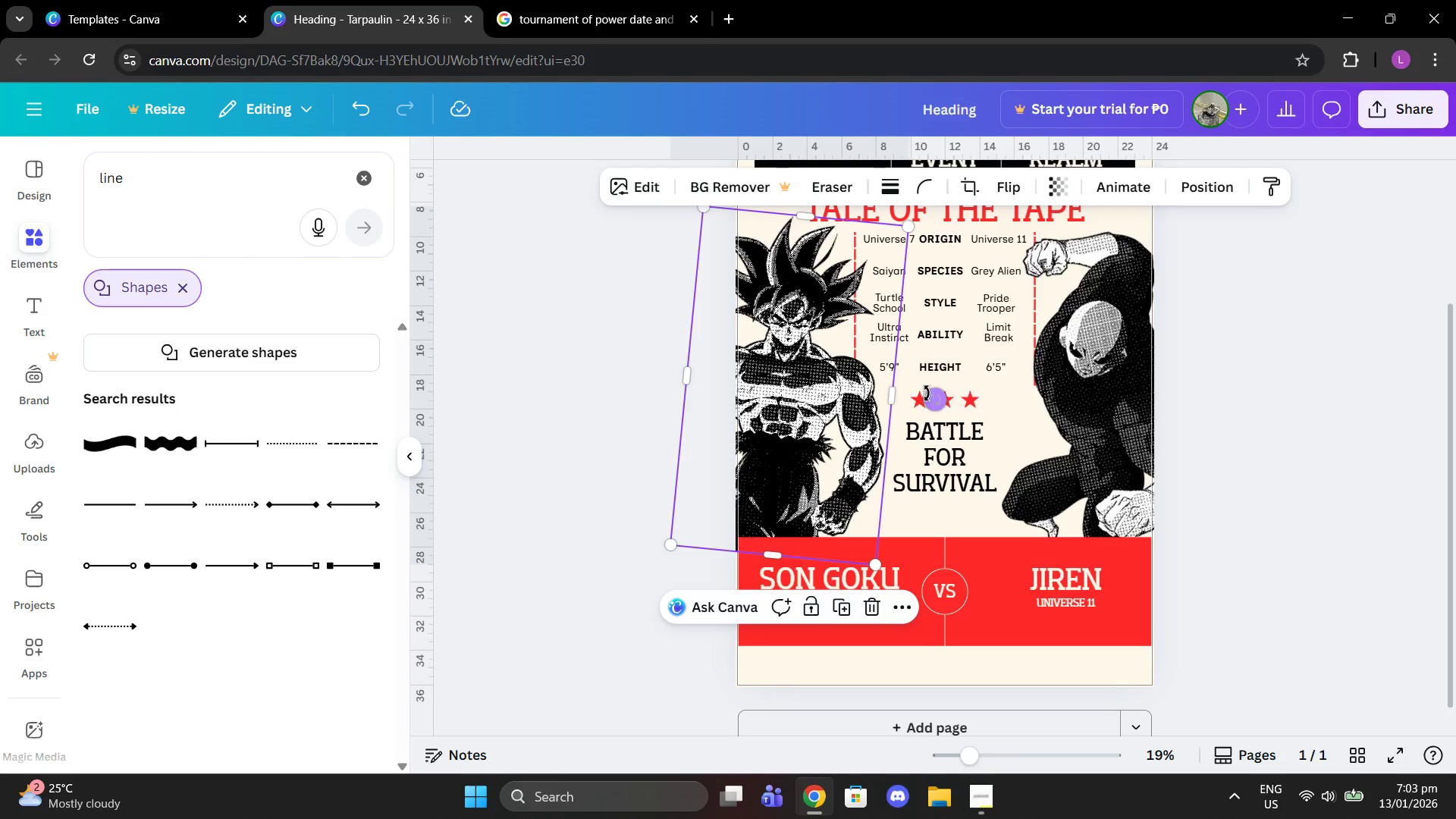 
left_click_drag(start_coordinate=[932, 394], to_coordinate=[928, 386])
 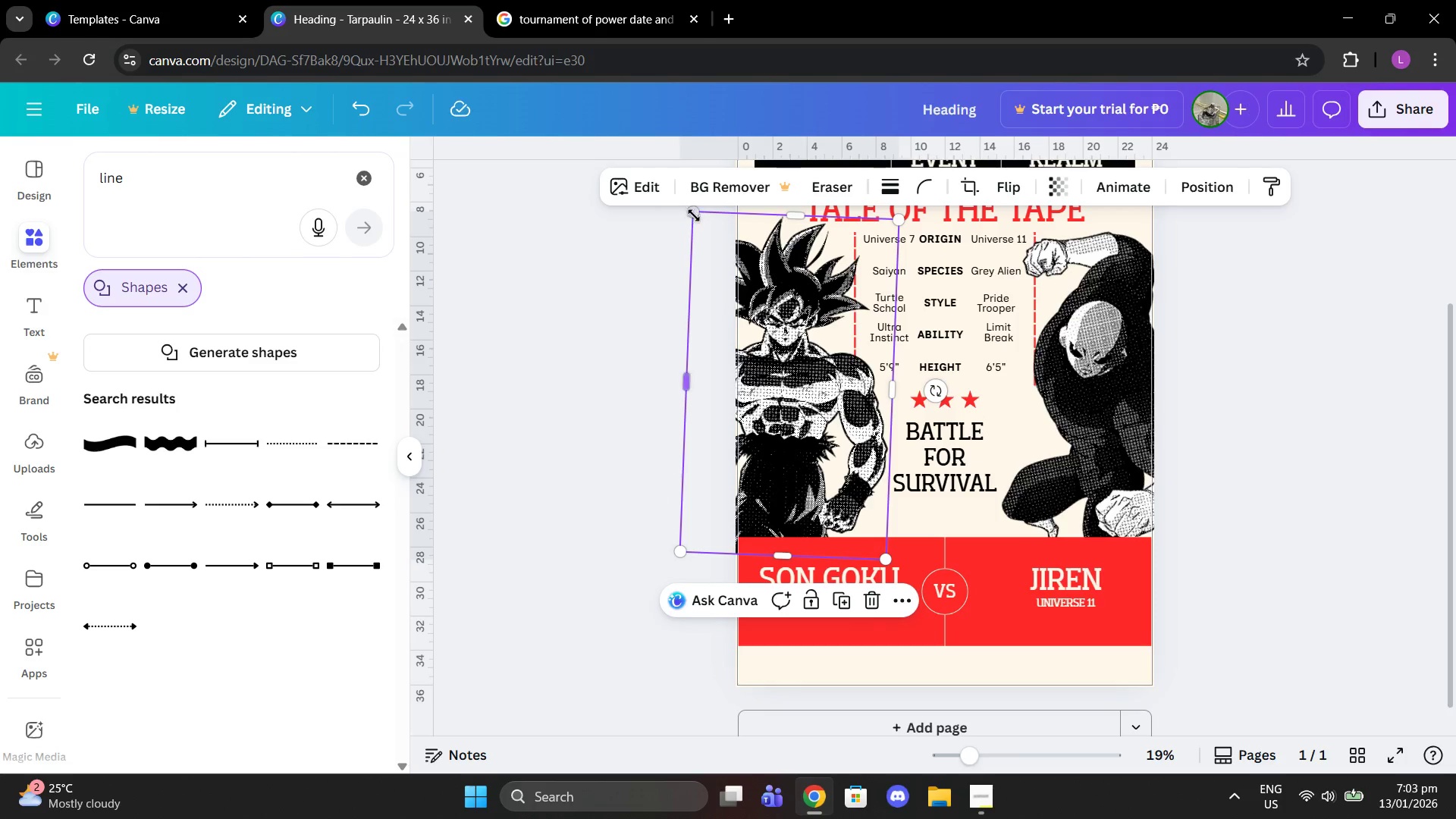 
left_click_drag(start_coordinate=[694, 215], to_coordinate=[716, 228])
 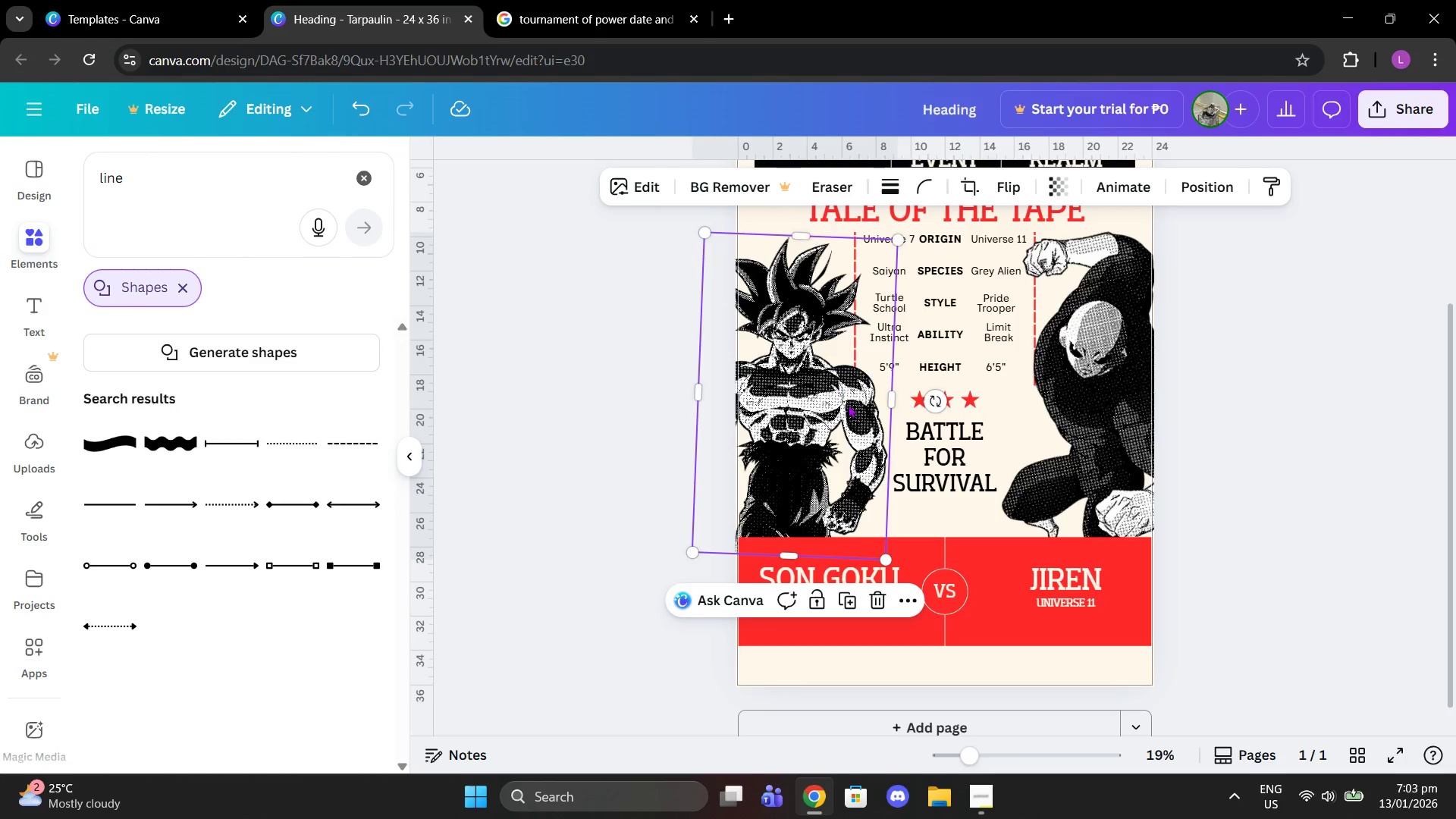 
left_click_drag(start_coordinate=[849, 406], to_coordinate=[851, 397])
 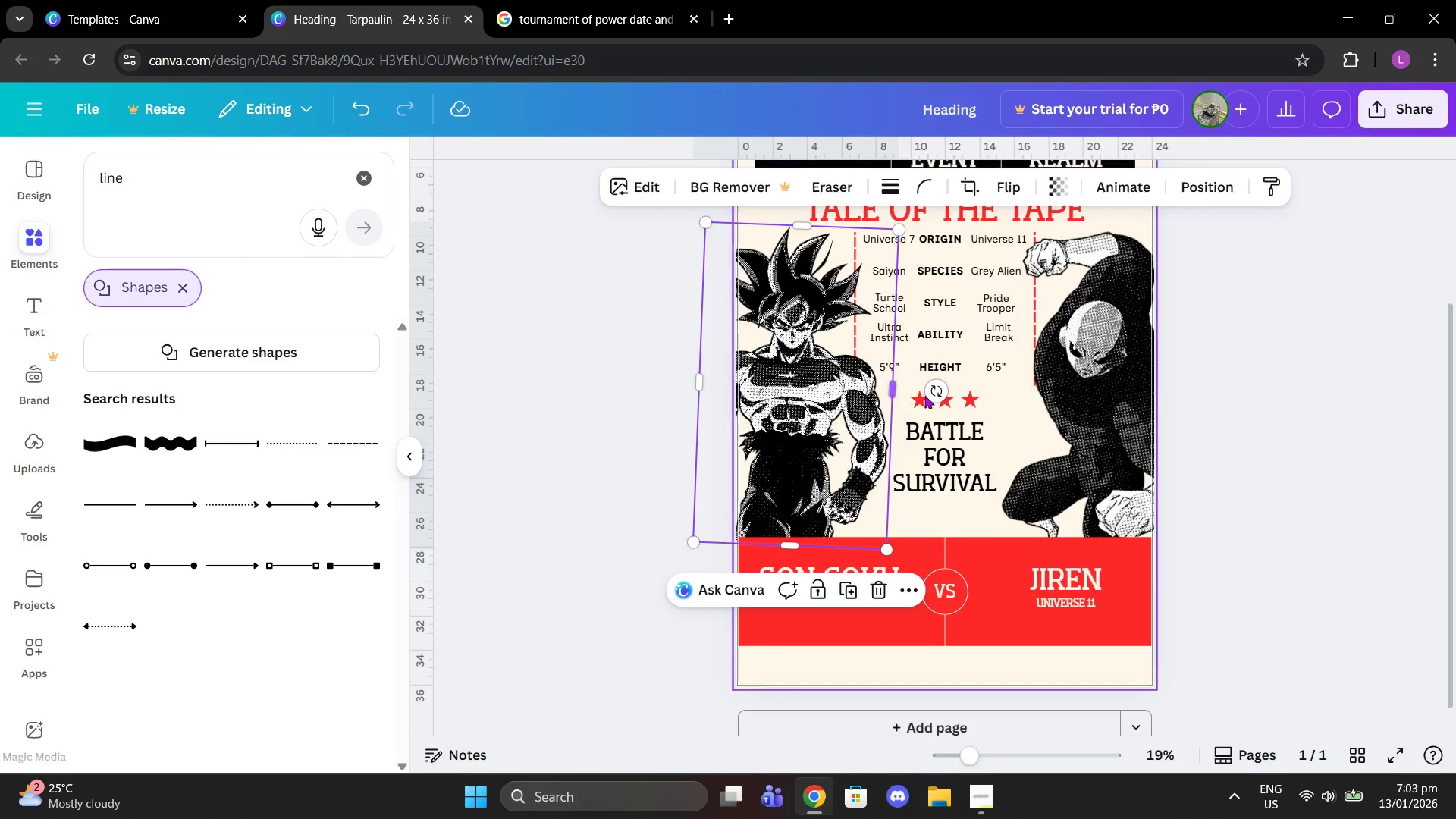 
left_click_drag(start_coordinate=[943, 393], to_coordinate=[940, 404])
 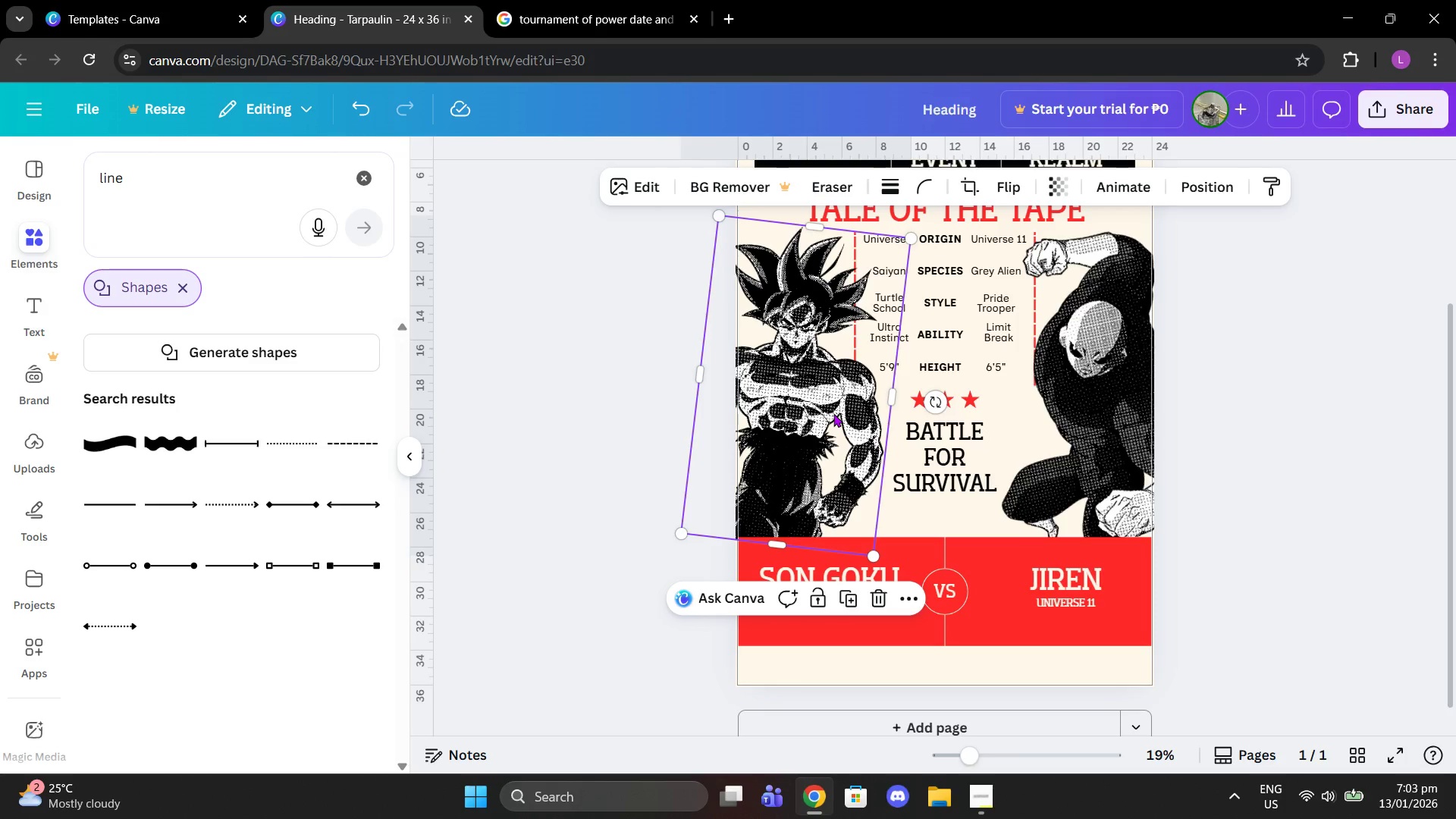 
left_click([833, 413])
 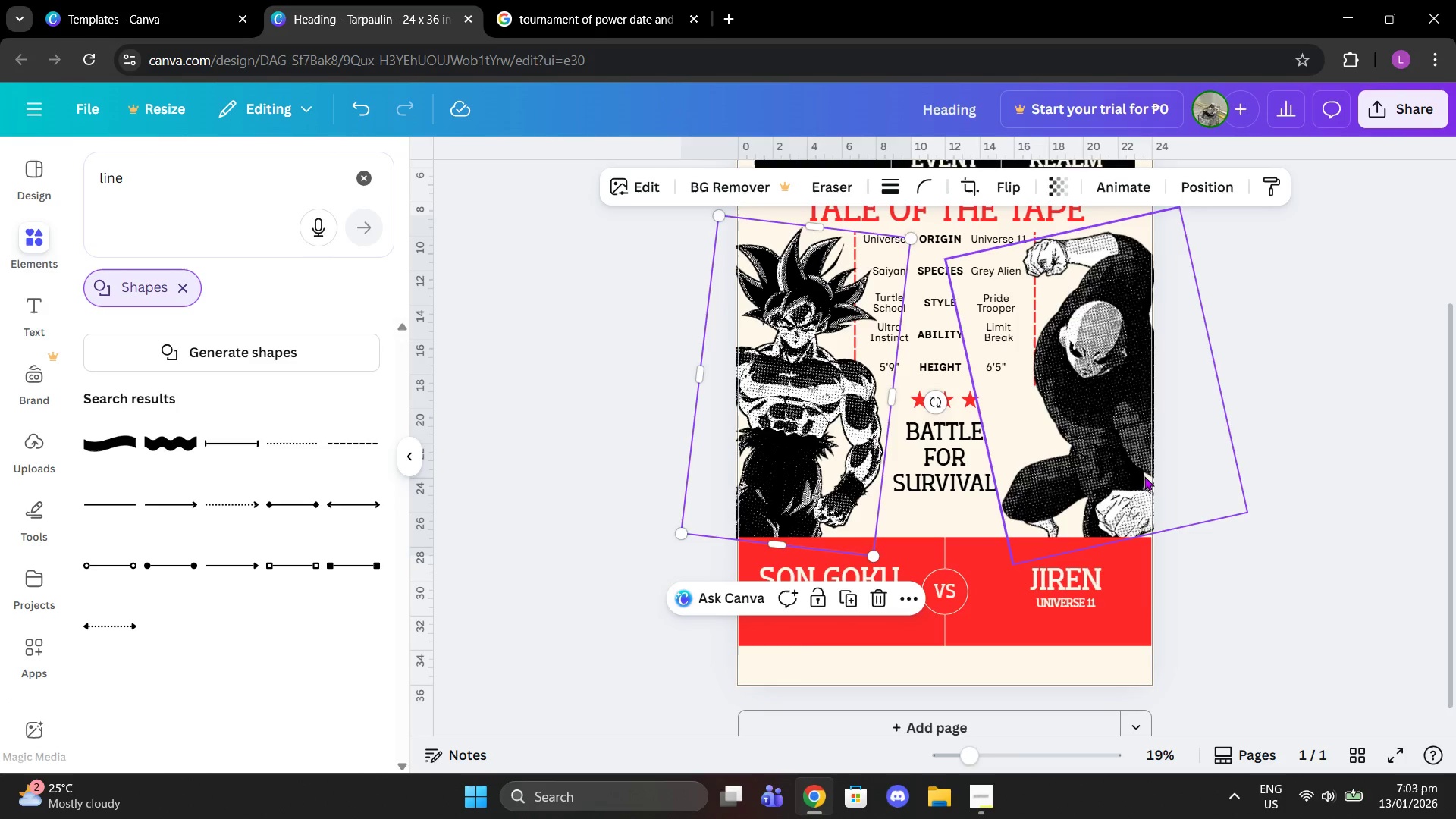 
left_click_drag(start_coordinate=[1146, 476], to_coordinate=[1151, 481])
 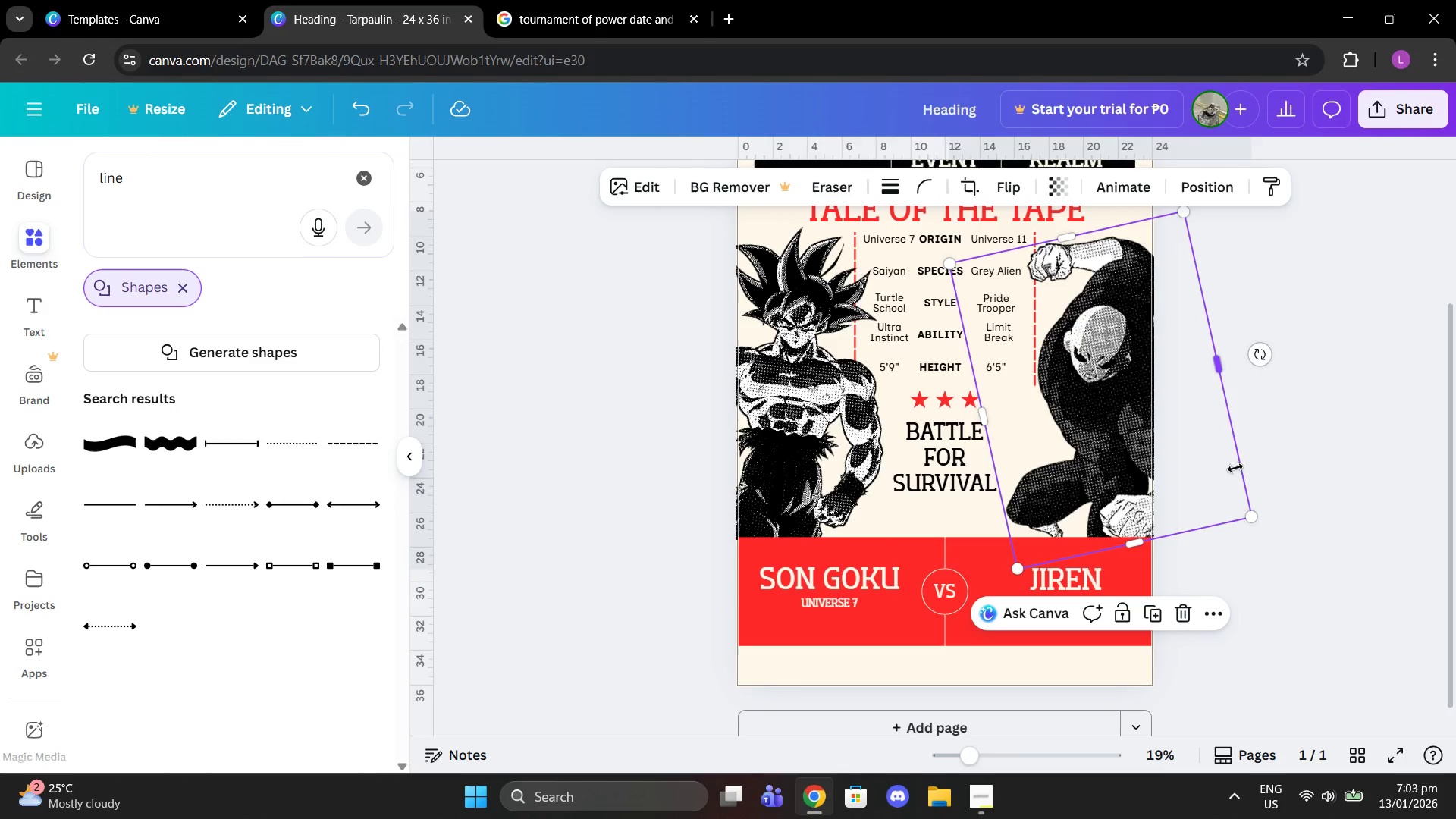 
key(Control+Z)
 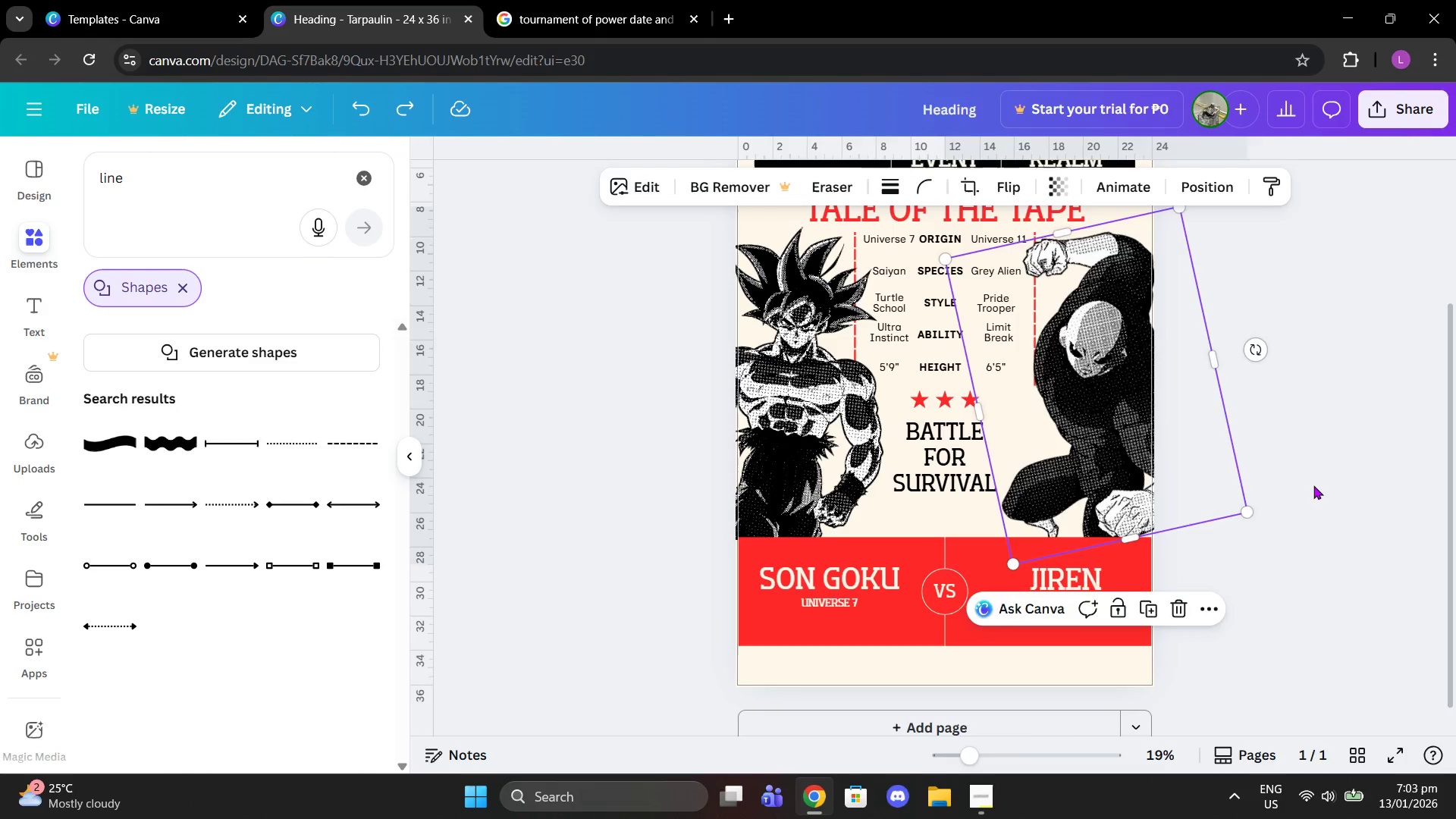 
double_click([1313, 485])
 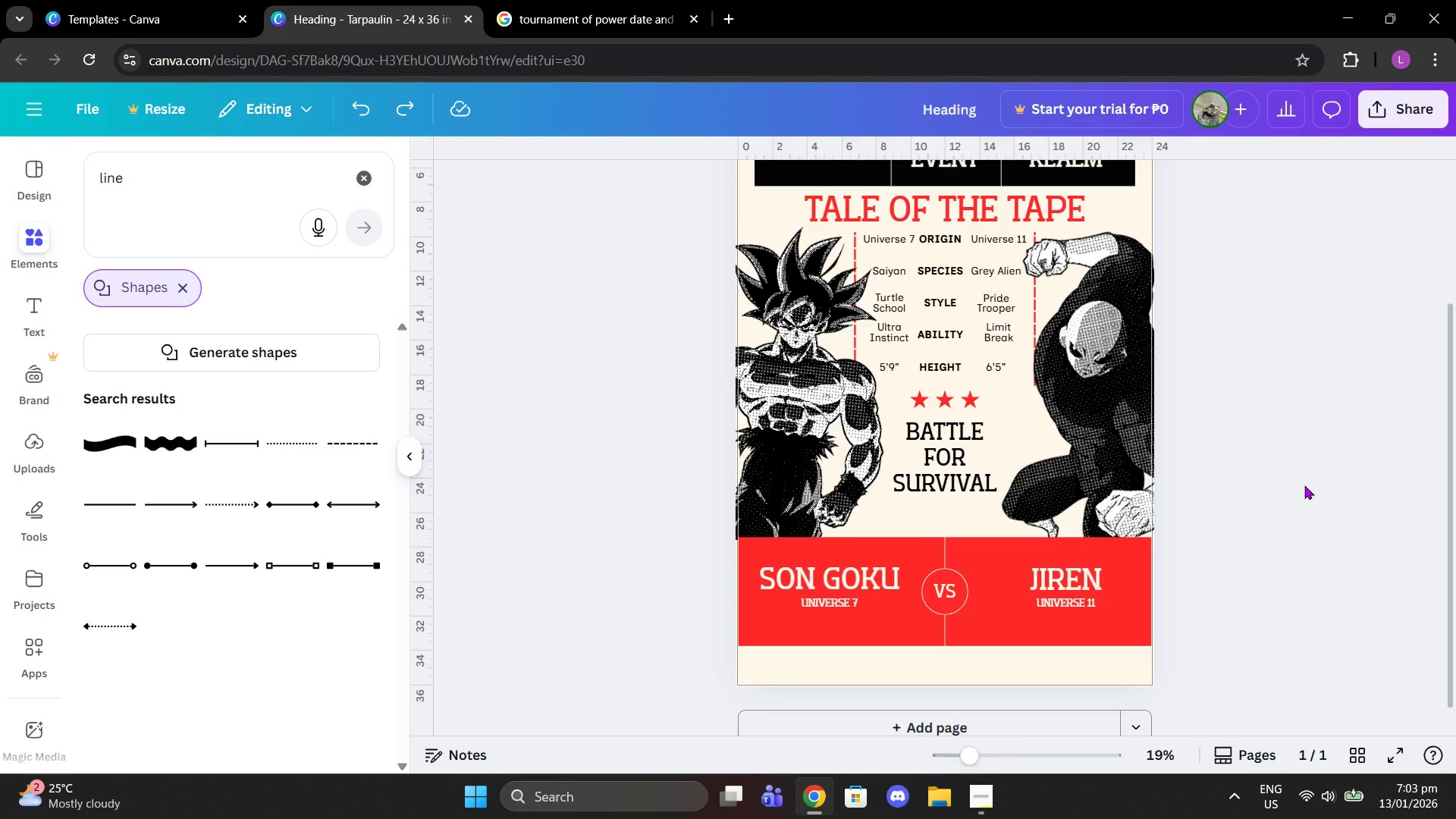 
scroll: coordinate [1304, 485], scroll_direction: up, amount: 1.0
 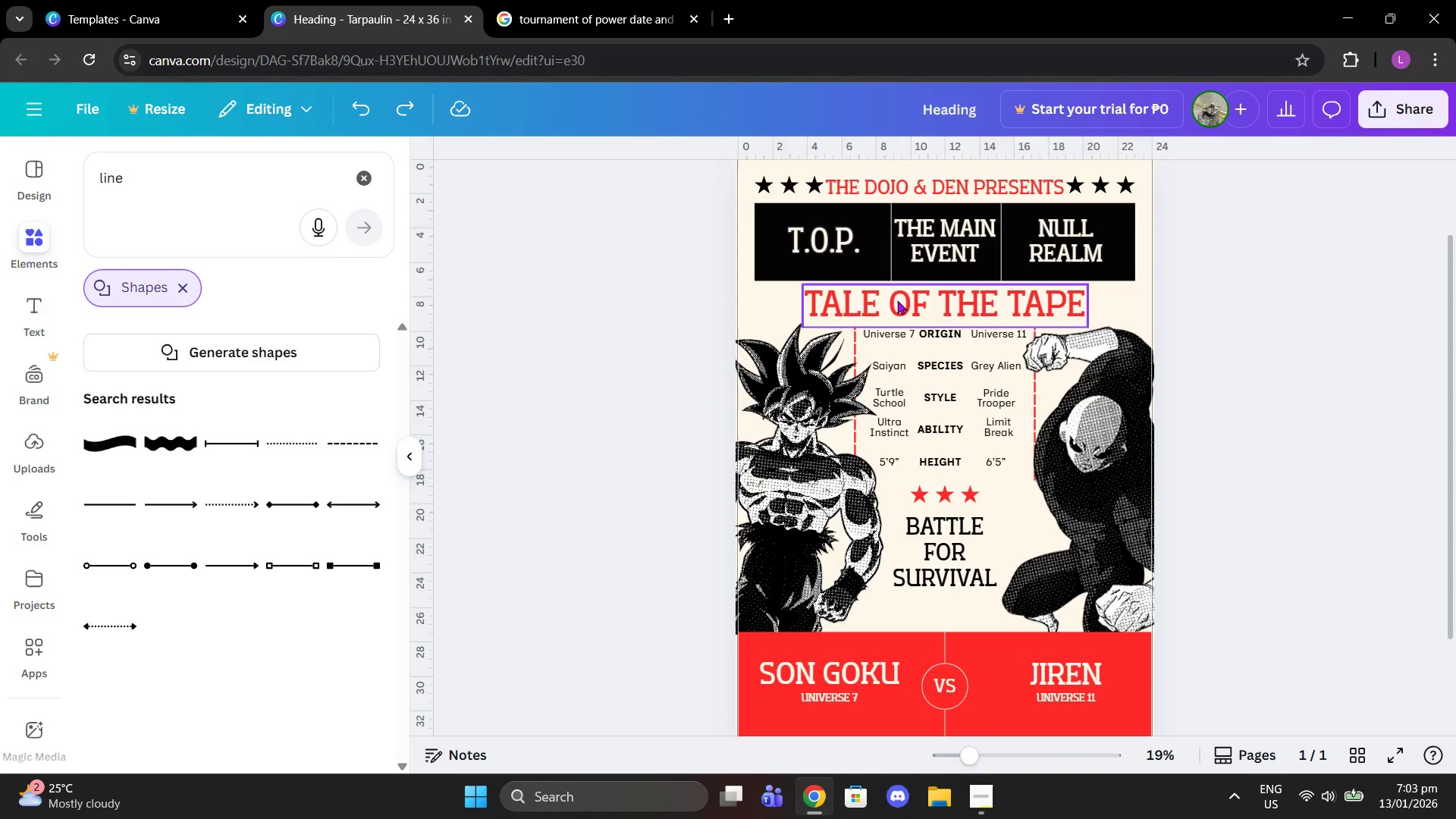 
left_click_drag(start_coordinate=[990, 309], to_coordinate=[993, 316])
 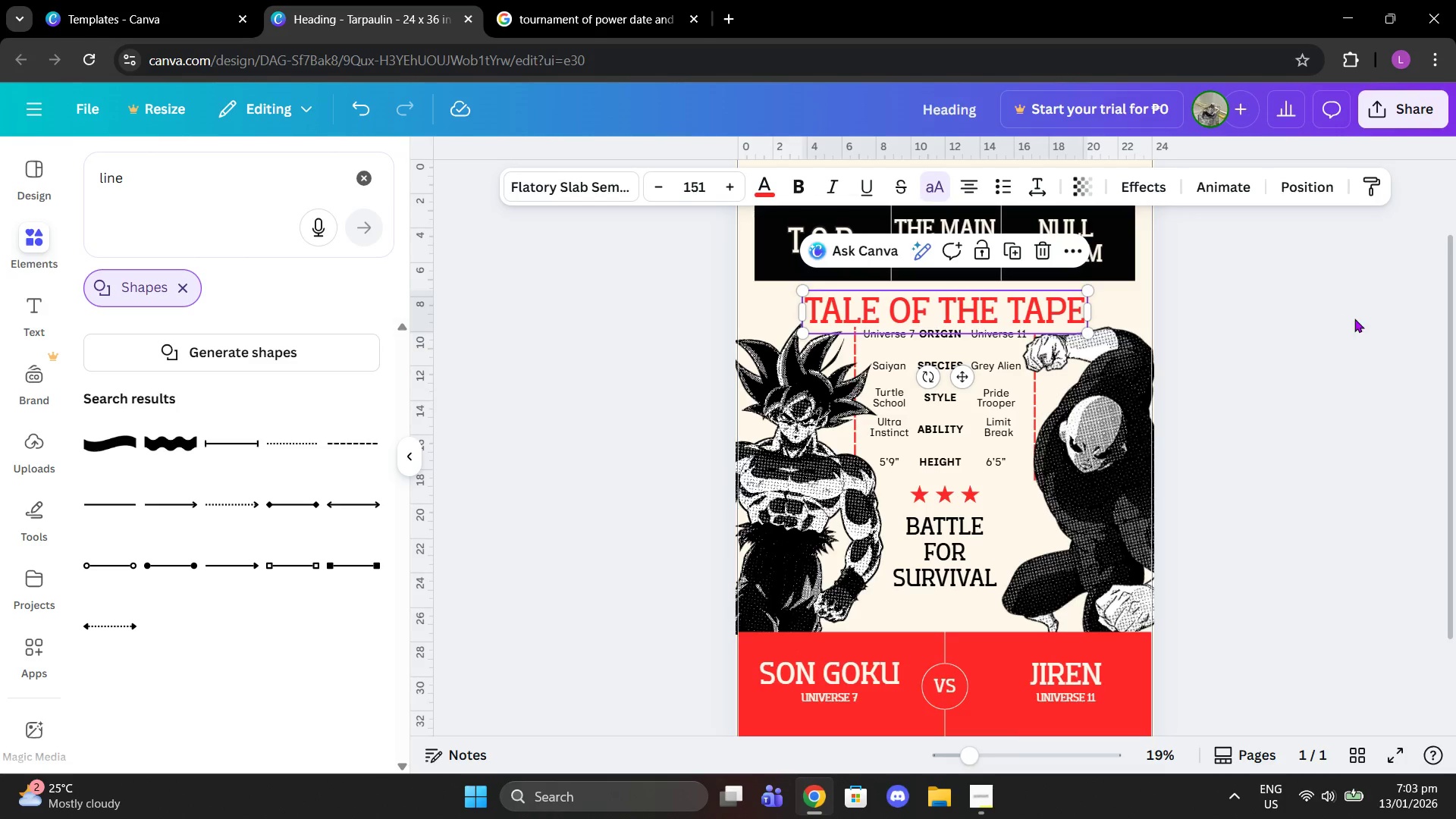 
left_click([1354, 321])
 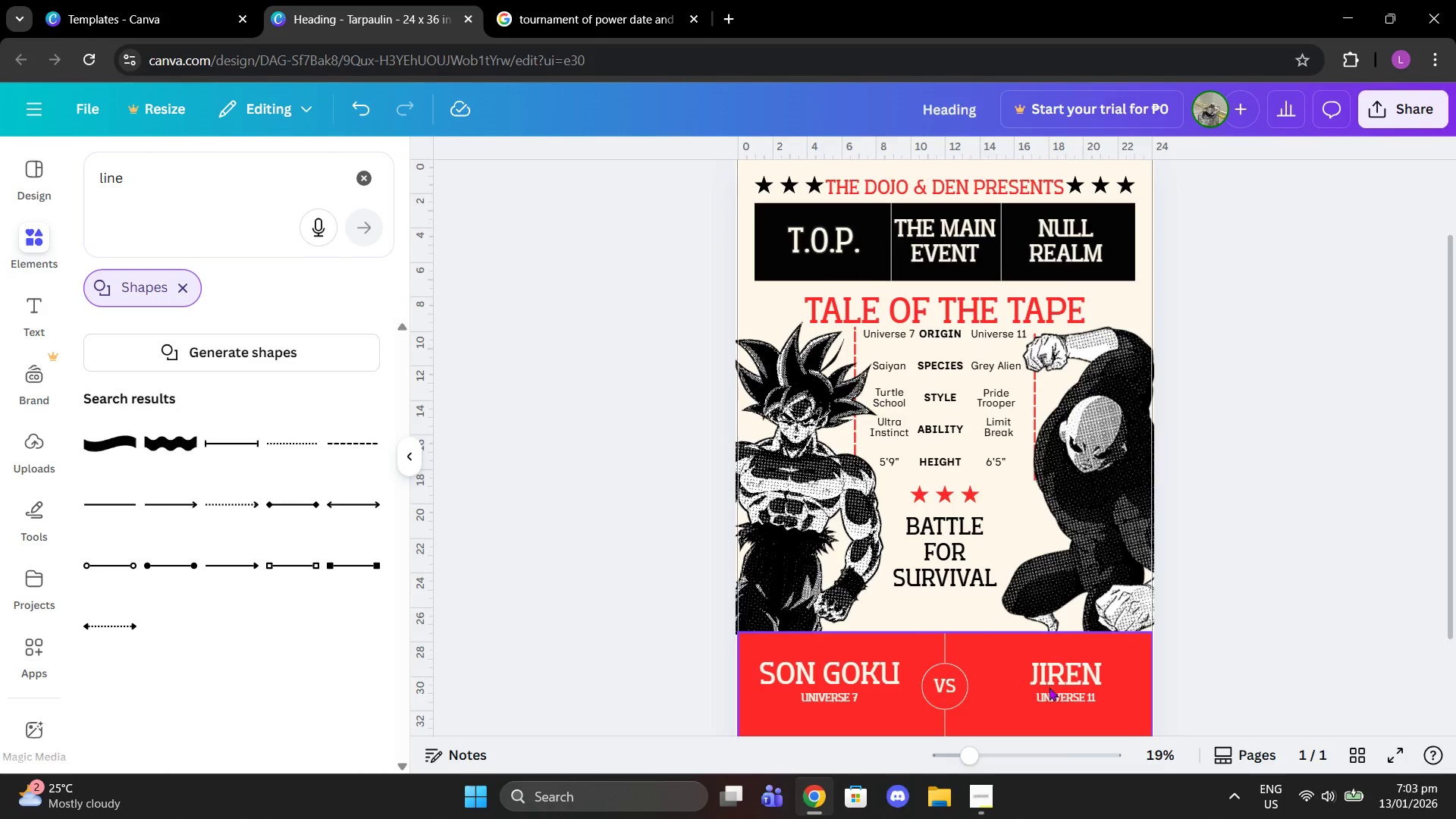 
key(Control+Z)
 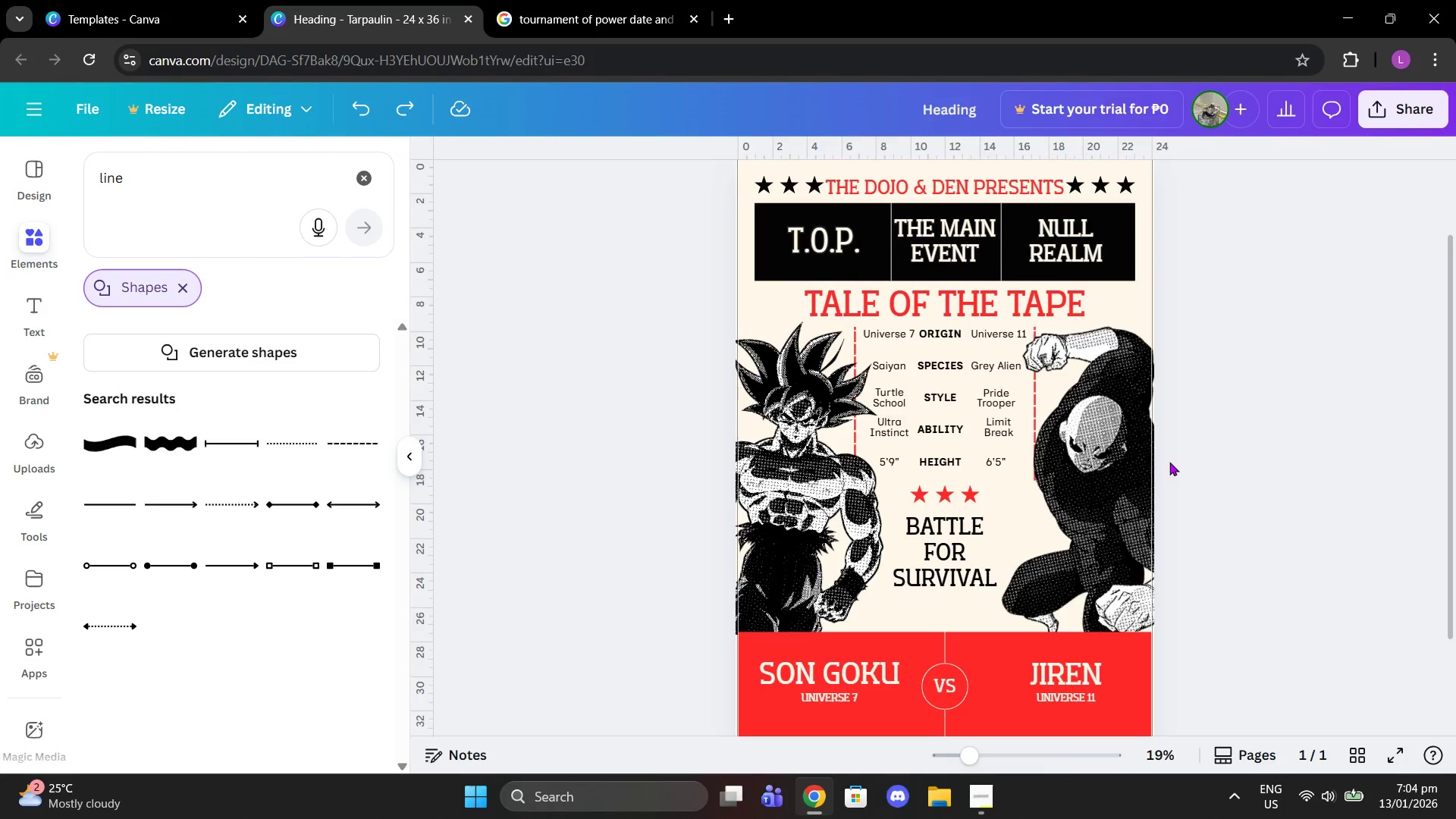 
left_click([1207, 385])
 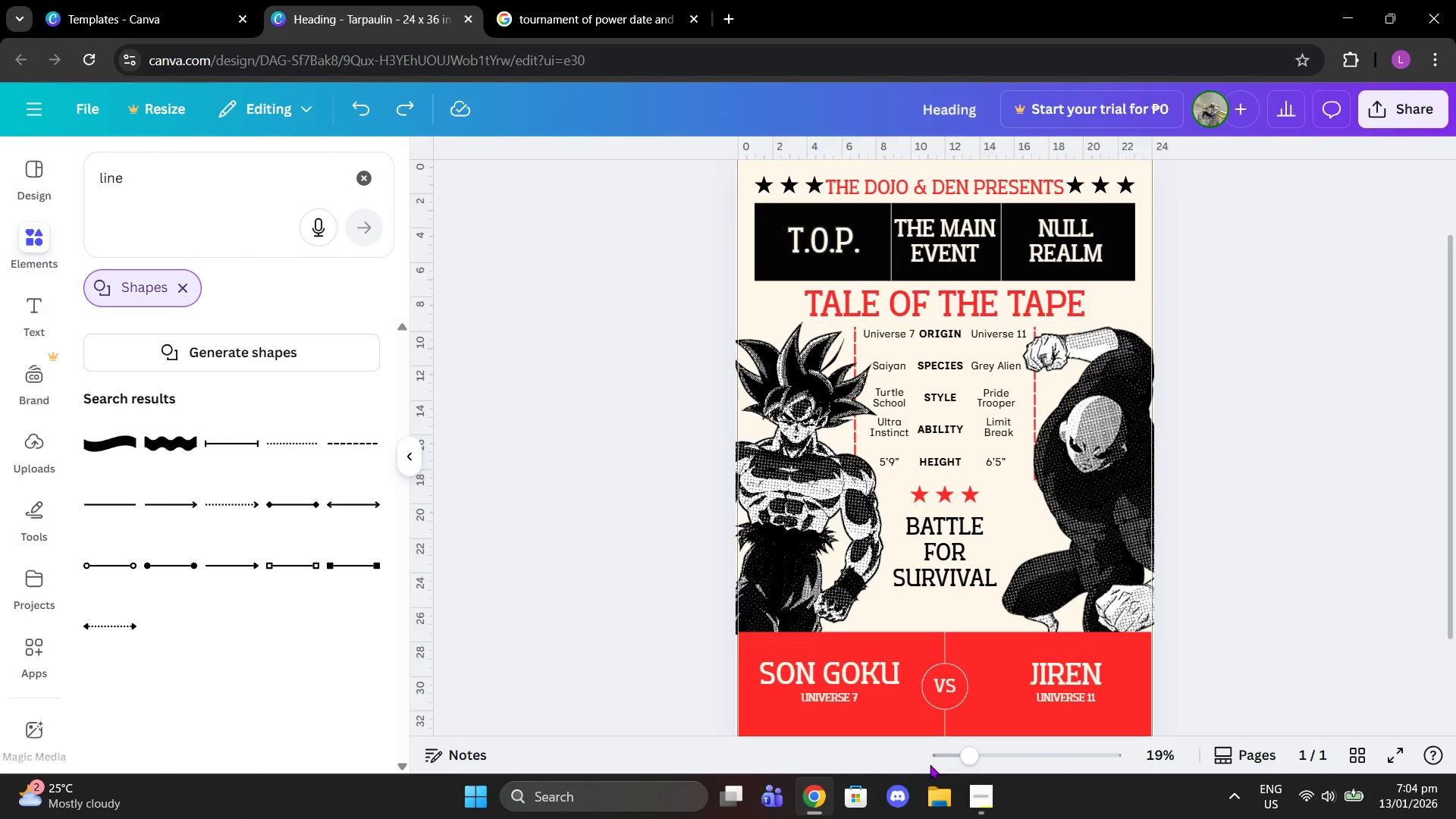 
left_click_drag(start_coordinate=[957, 761], to_coordinate=[981, 762])
 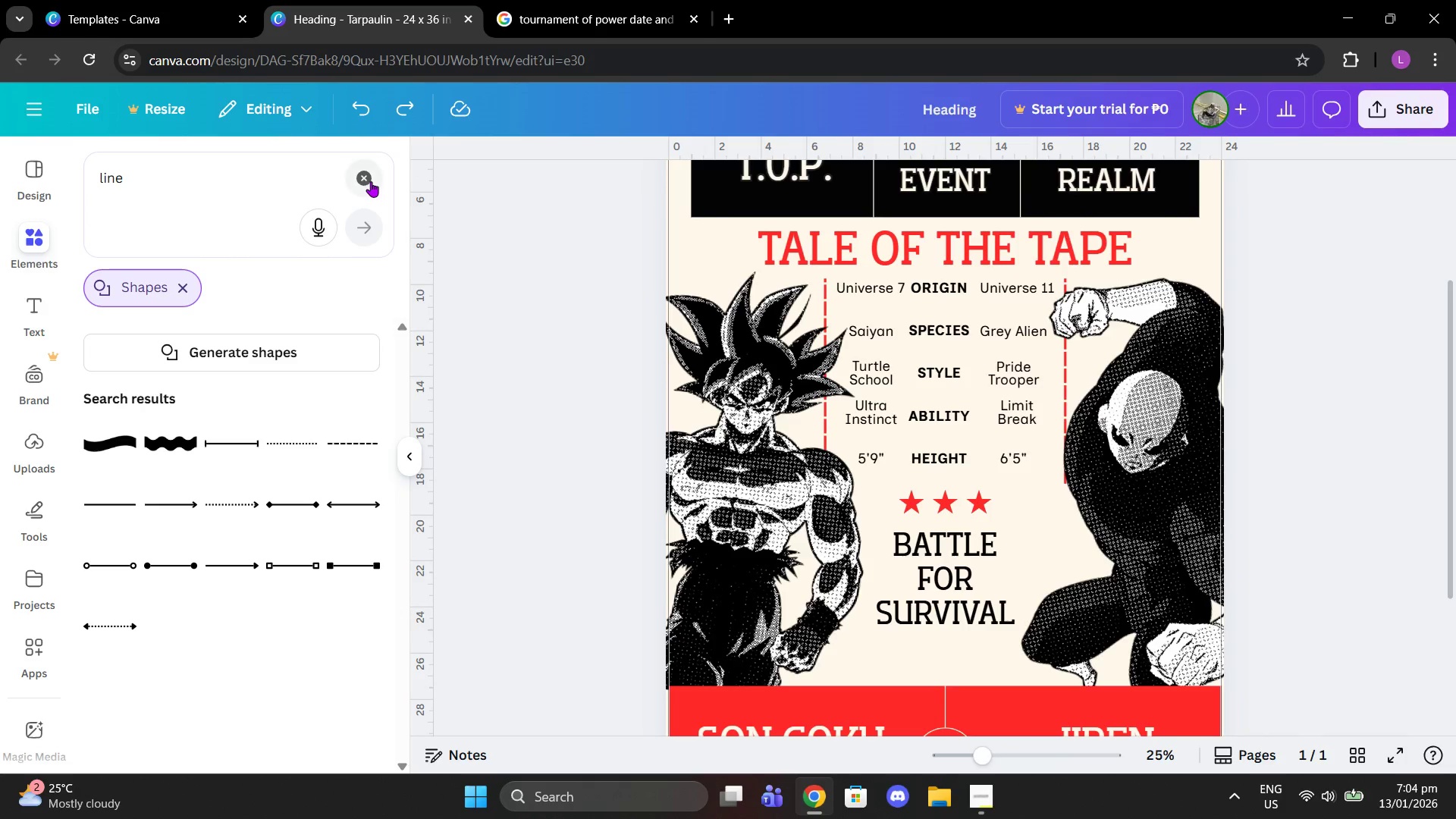 
double_click([328, 168])
 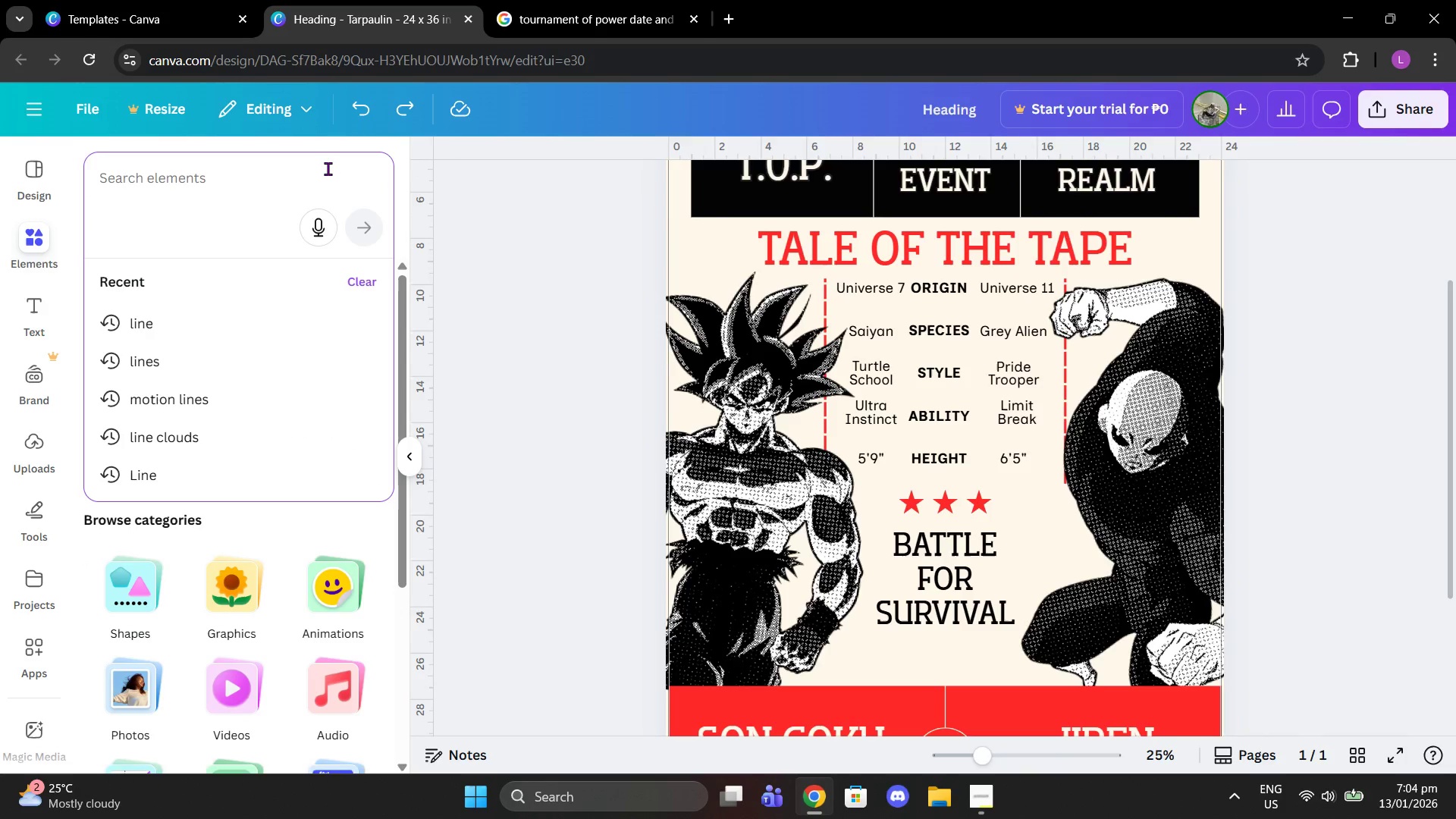 
type(faded paper)
 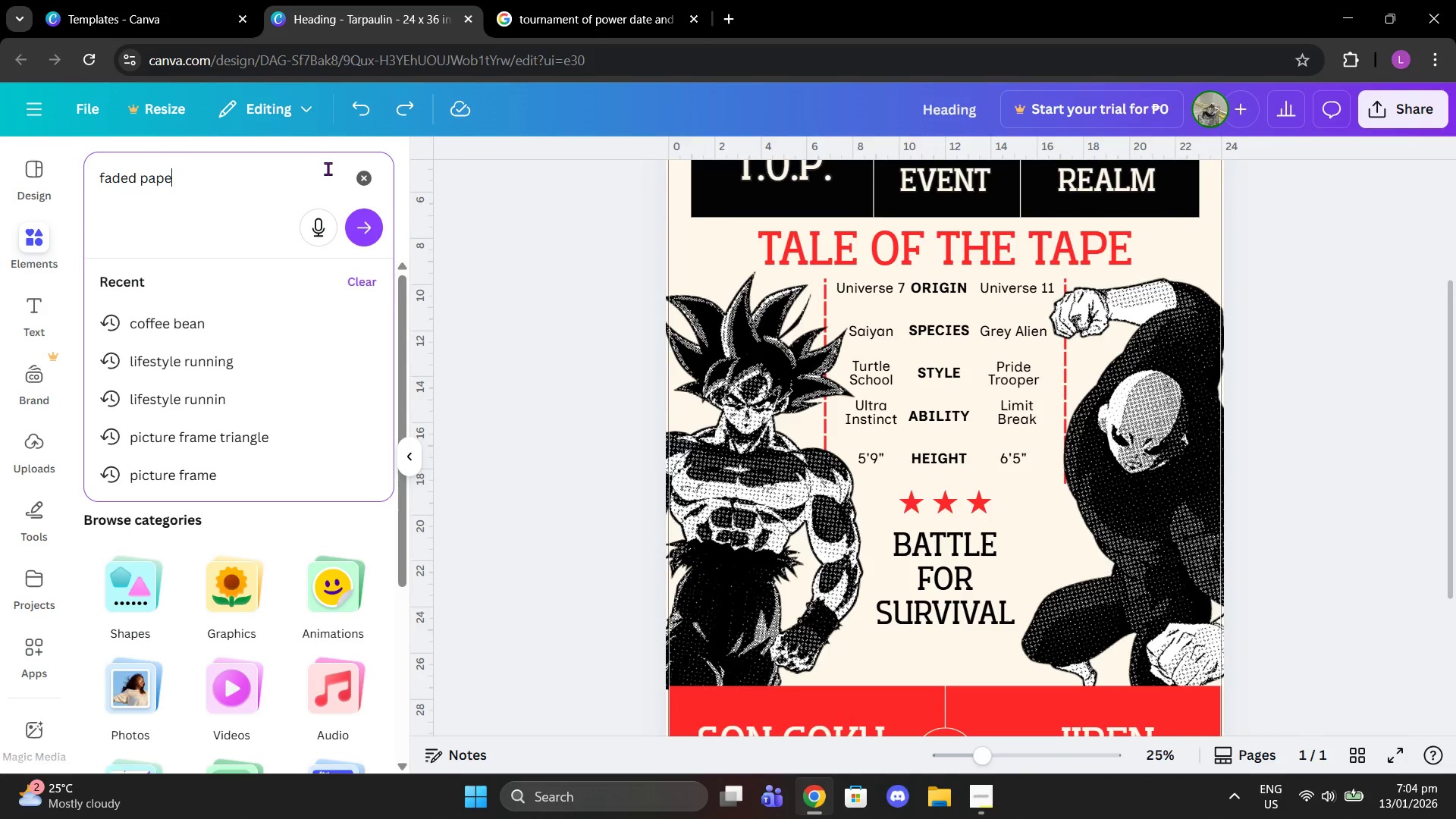 
key(Enter)
 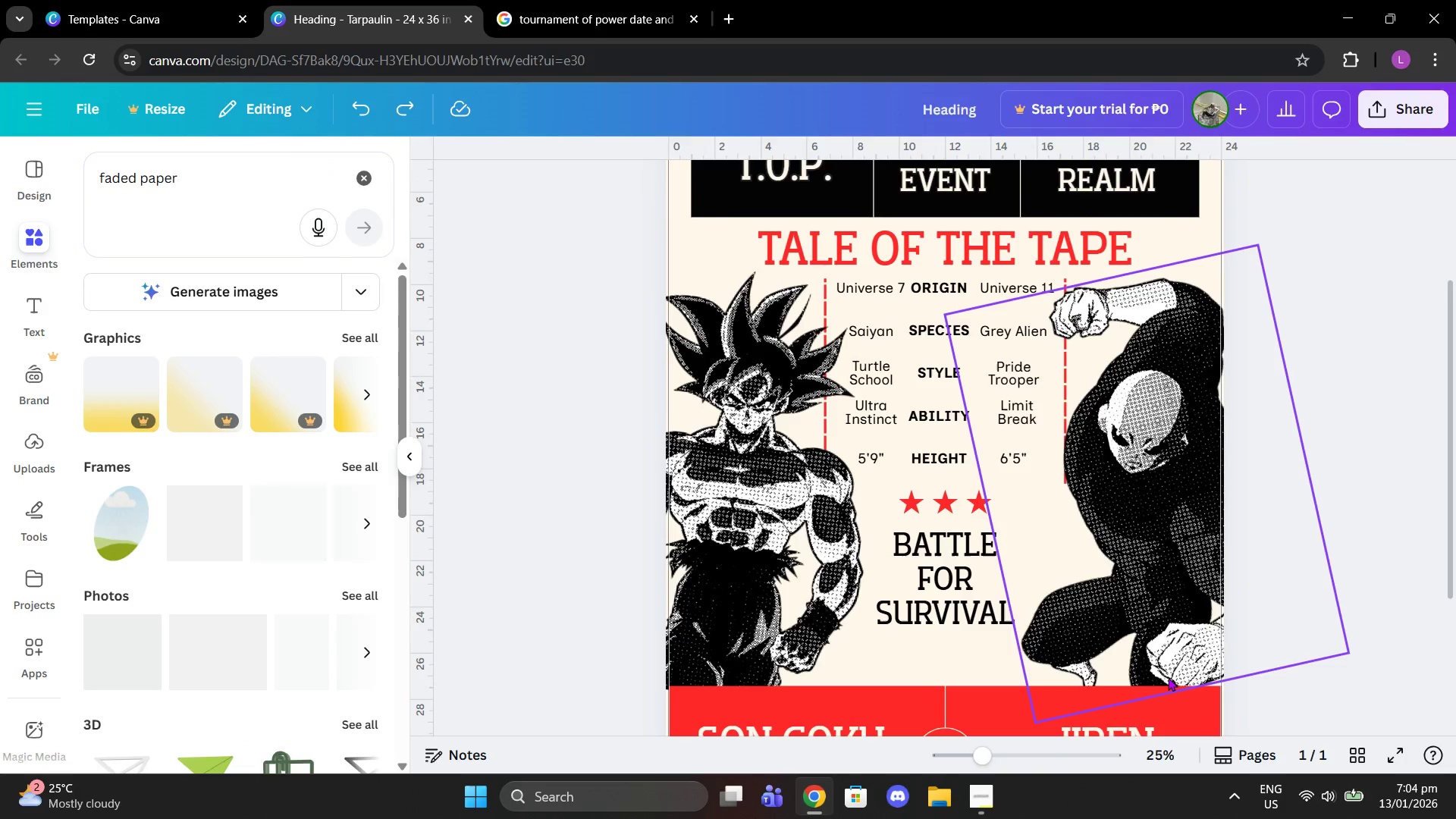 
scroll: coordinate [1282, 559], scroll_direction: up, amount: 2.0
 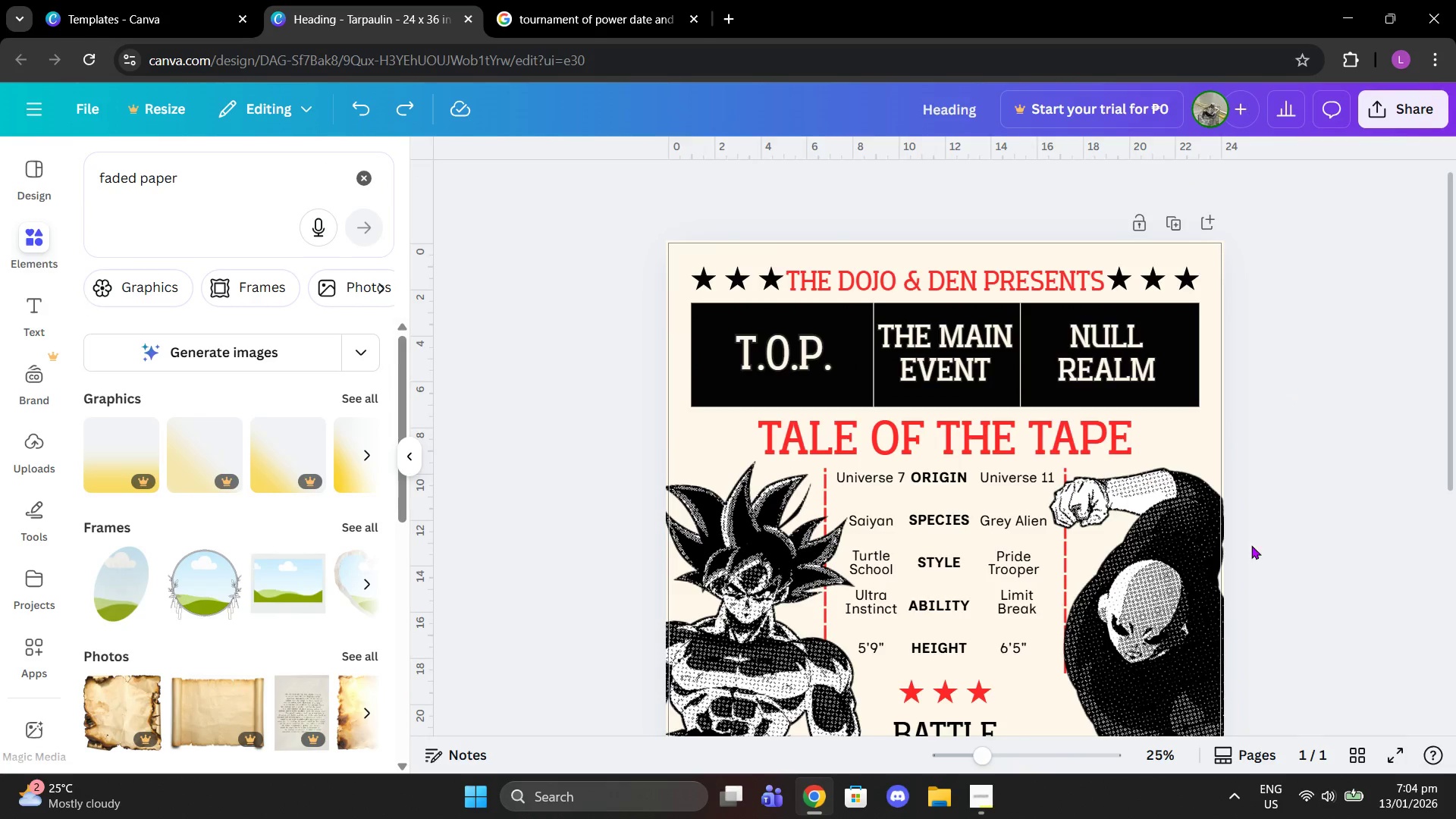 
scroll: coordinate [1235, 516], scroll_direction: down, amount: 3.0
 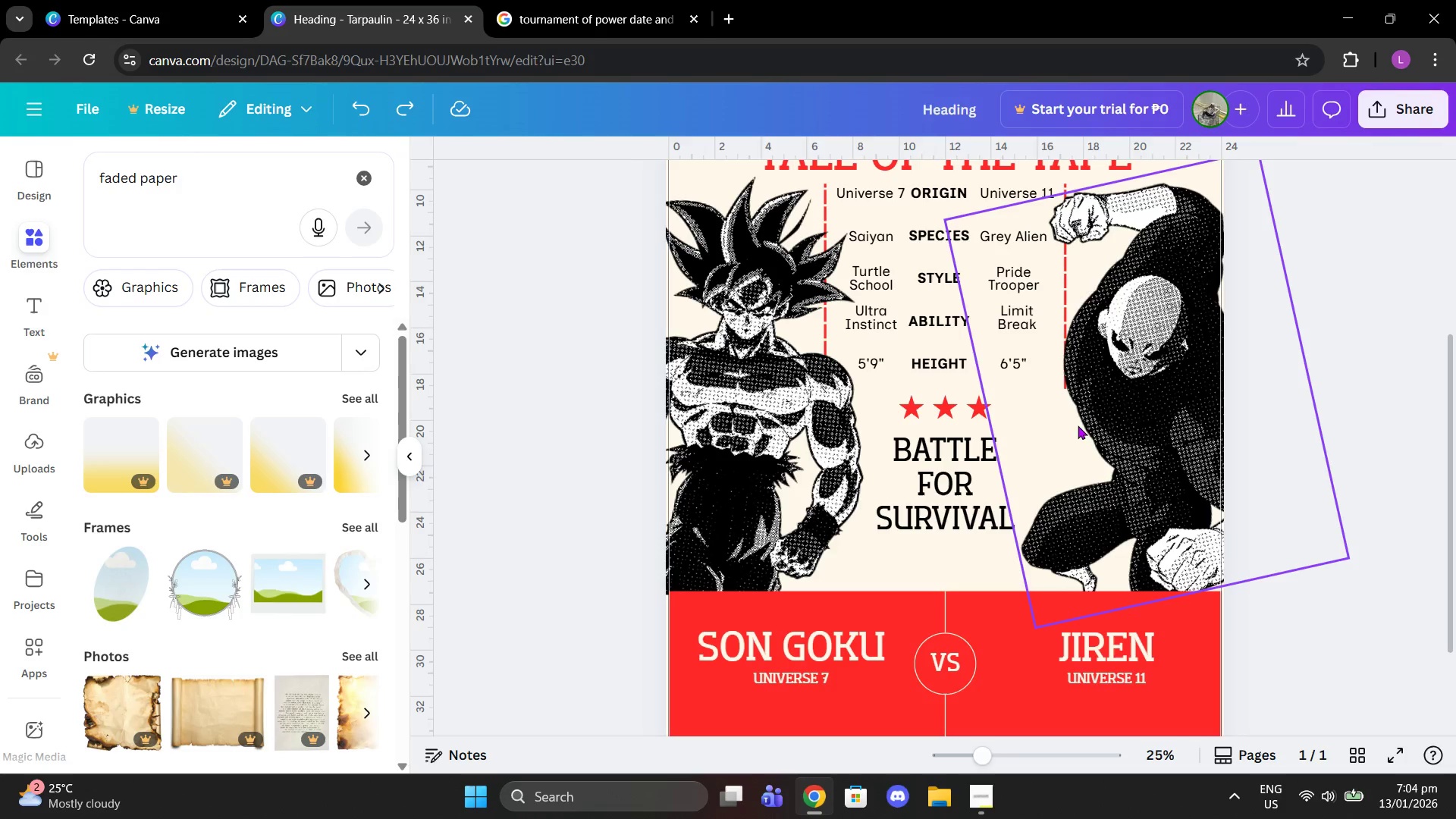 
left_click([601, 0])
 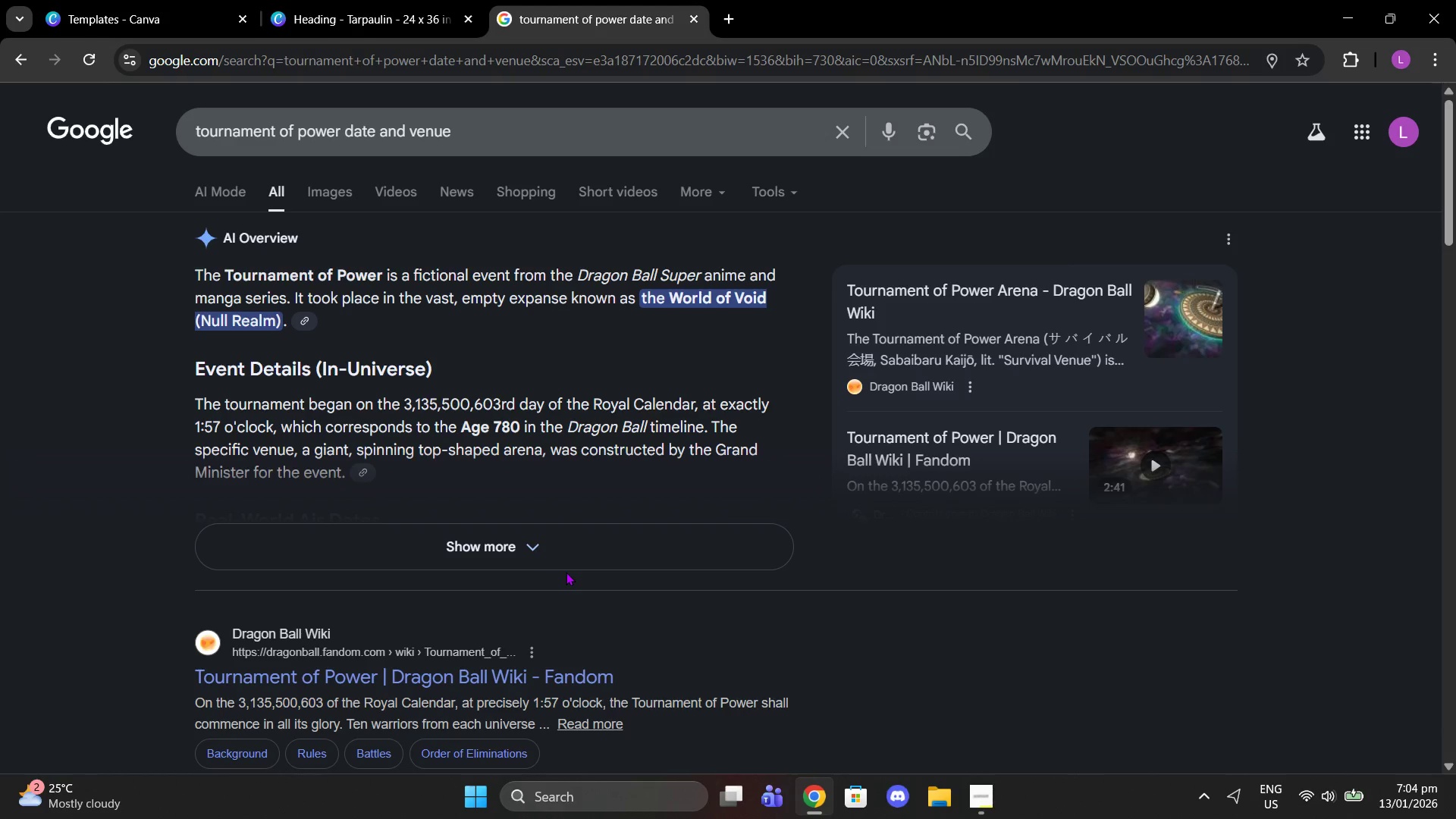 
double_click([563, 563])
 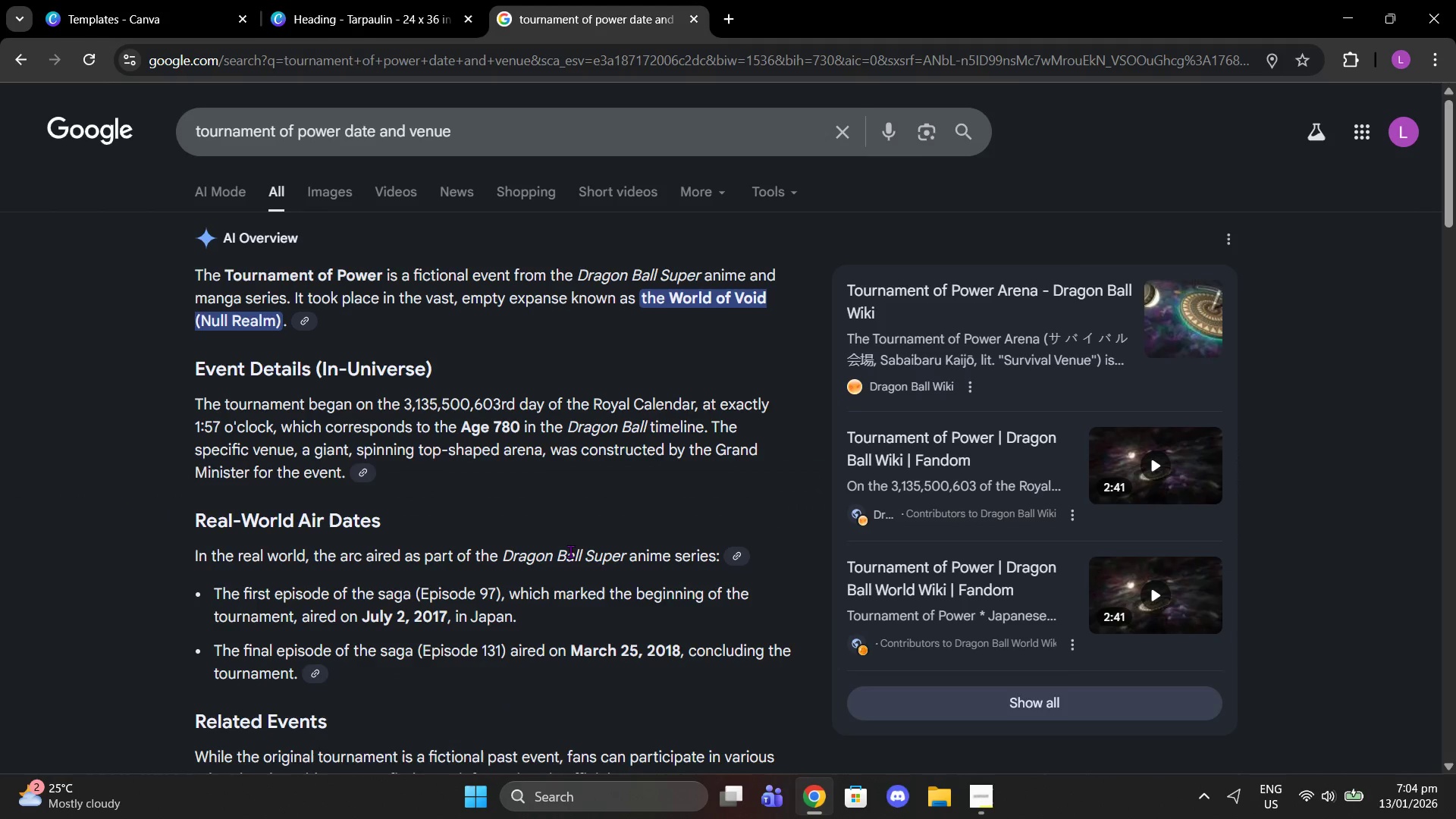 
scroll: coordinate [628, 504], scroll_direction: down, amount: 2.0
 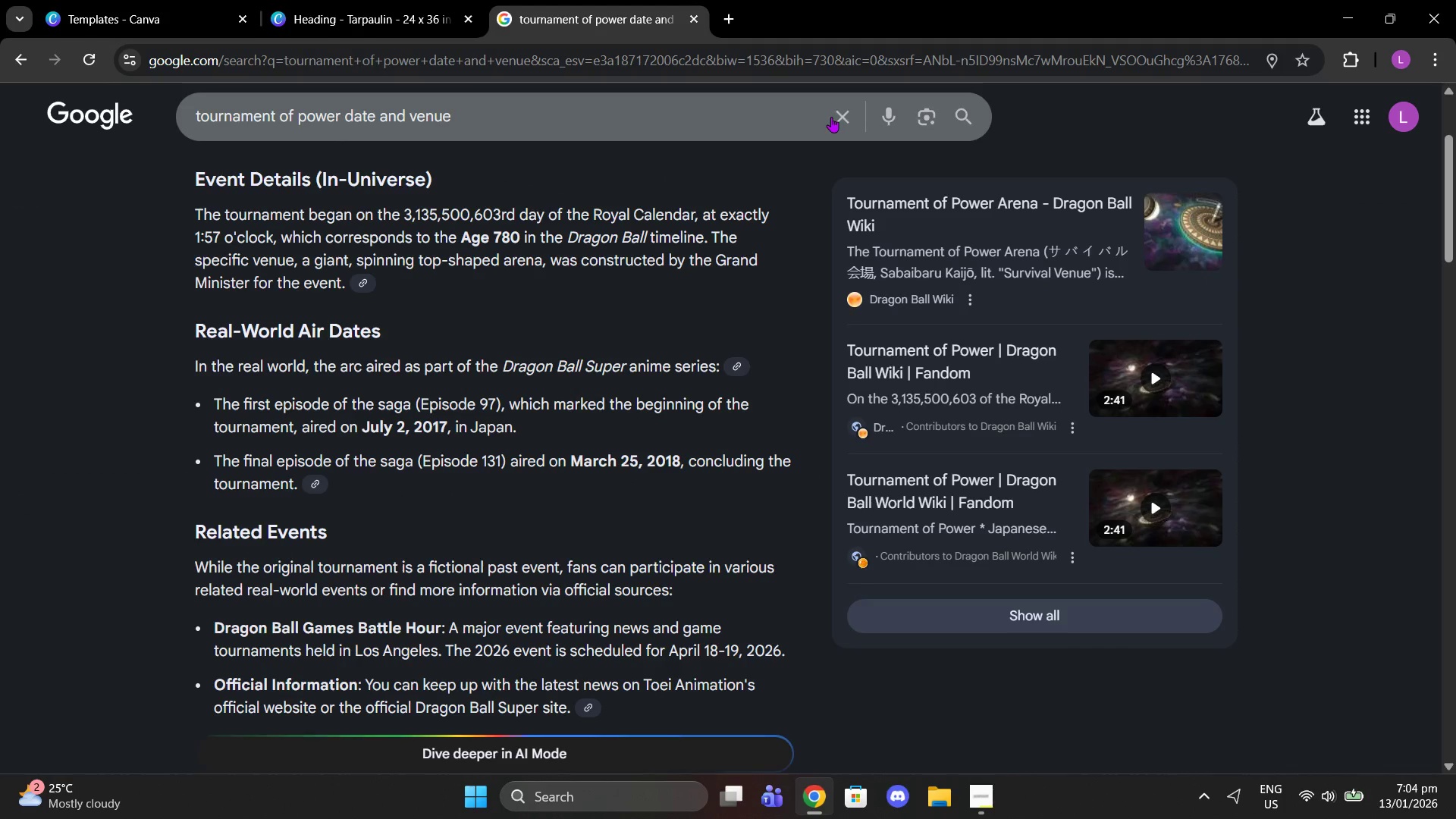 
left_click([415, 0])